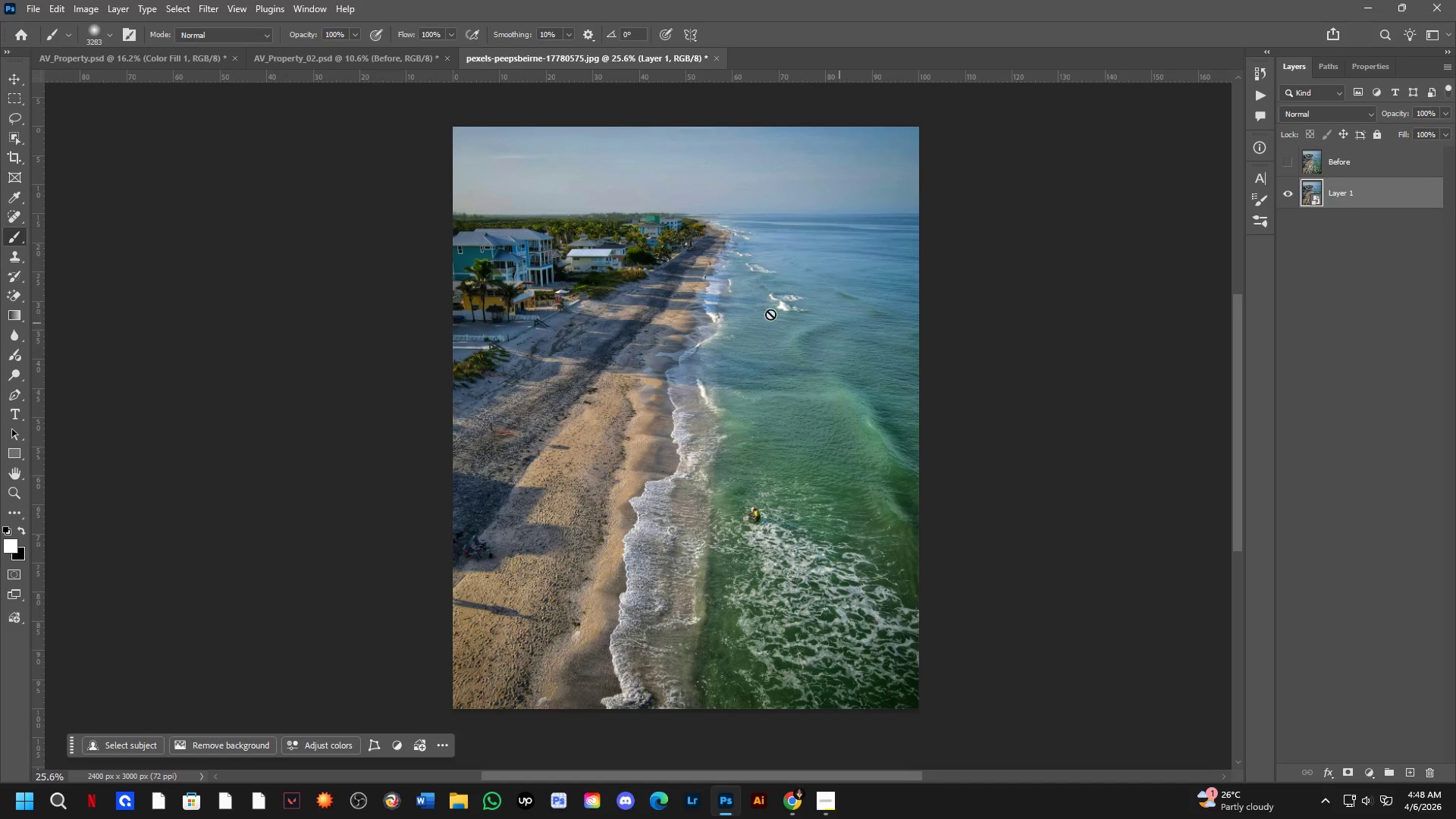 
hold_key(key=Space, duration=0.47)
 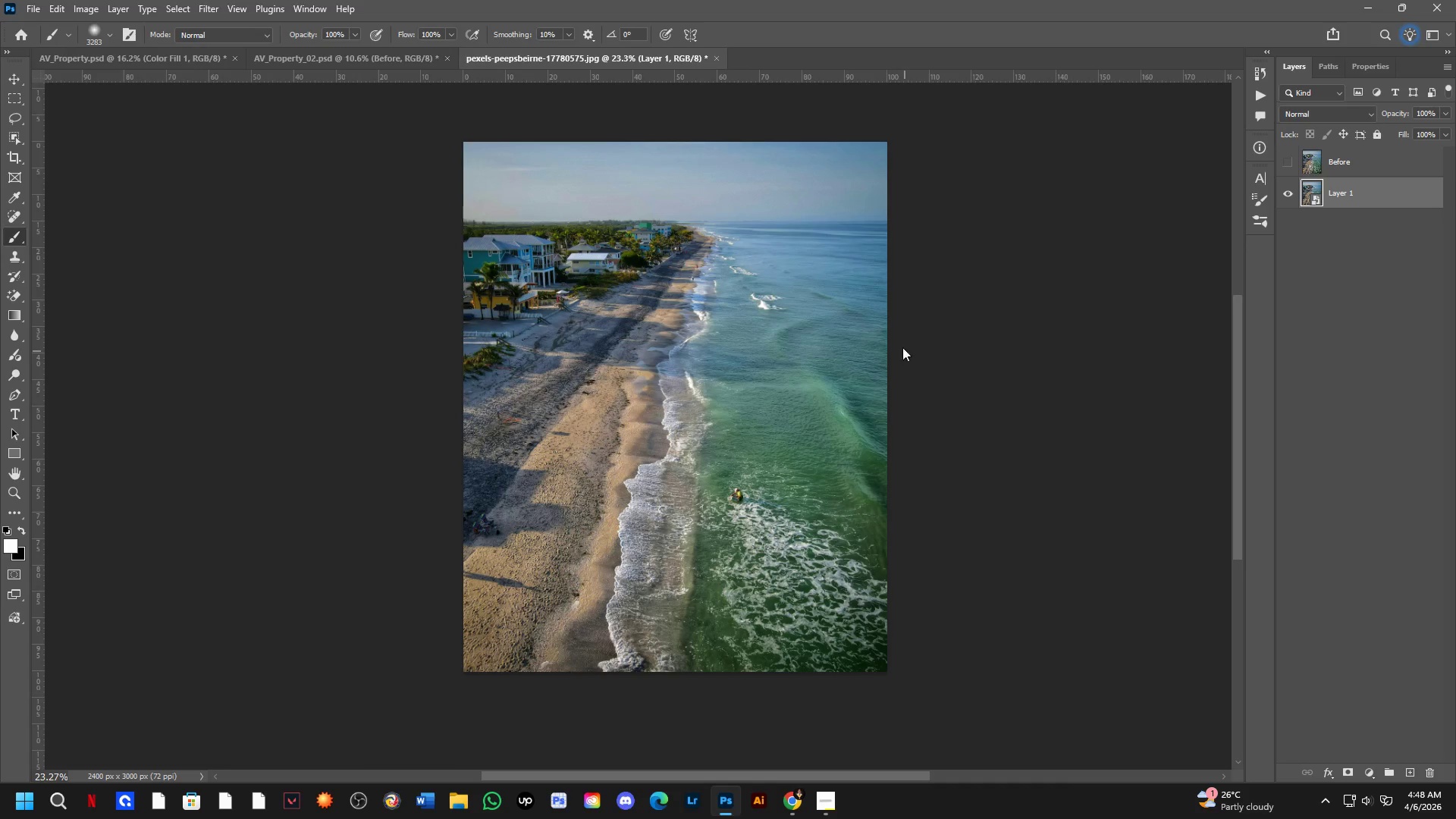 
left_click_drag(start_coordinate=[702, 353], to_coordinate=[698, 353])
 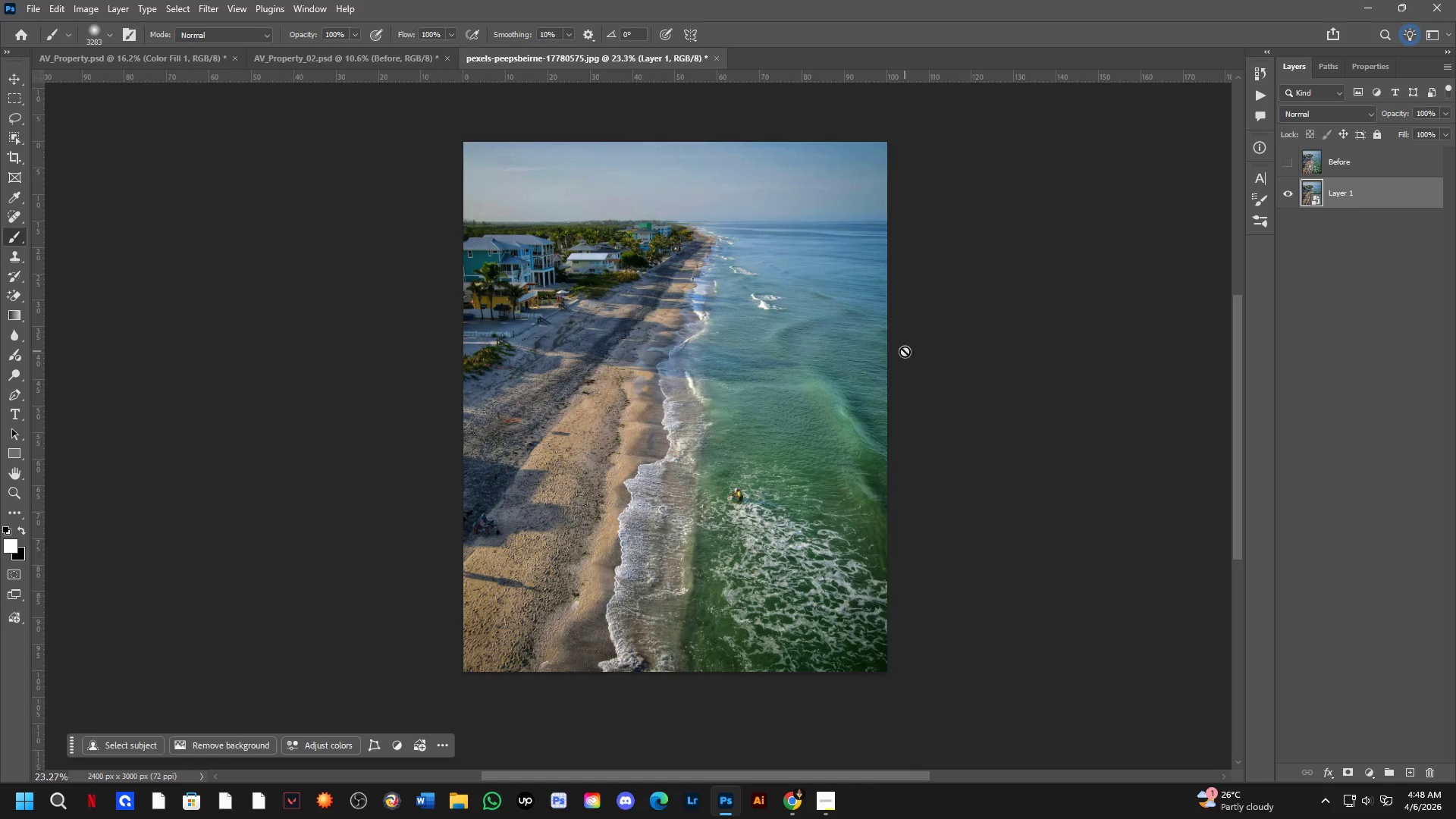 
scroll: coordinate [607, 303], scroll_direction: down, amount: 1.0
 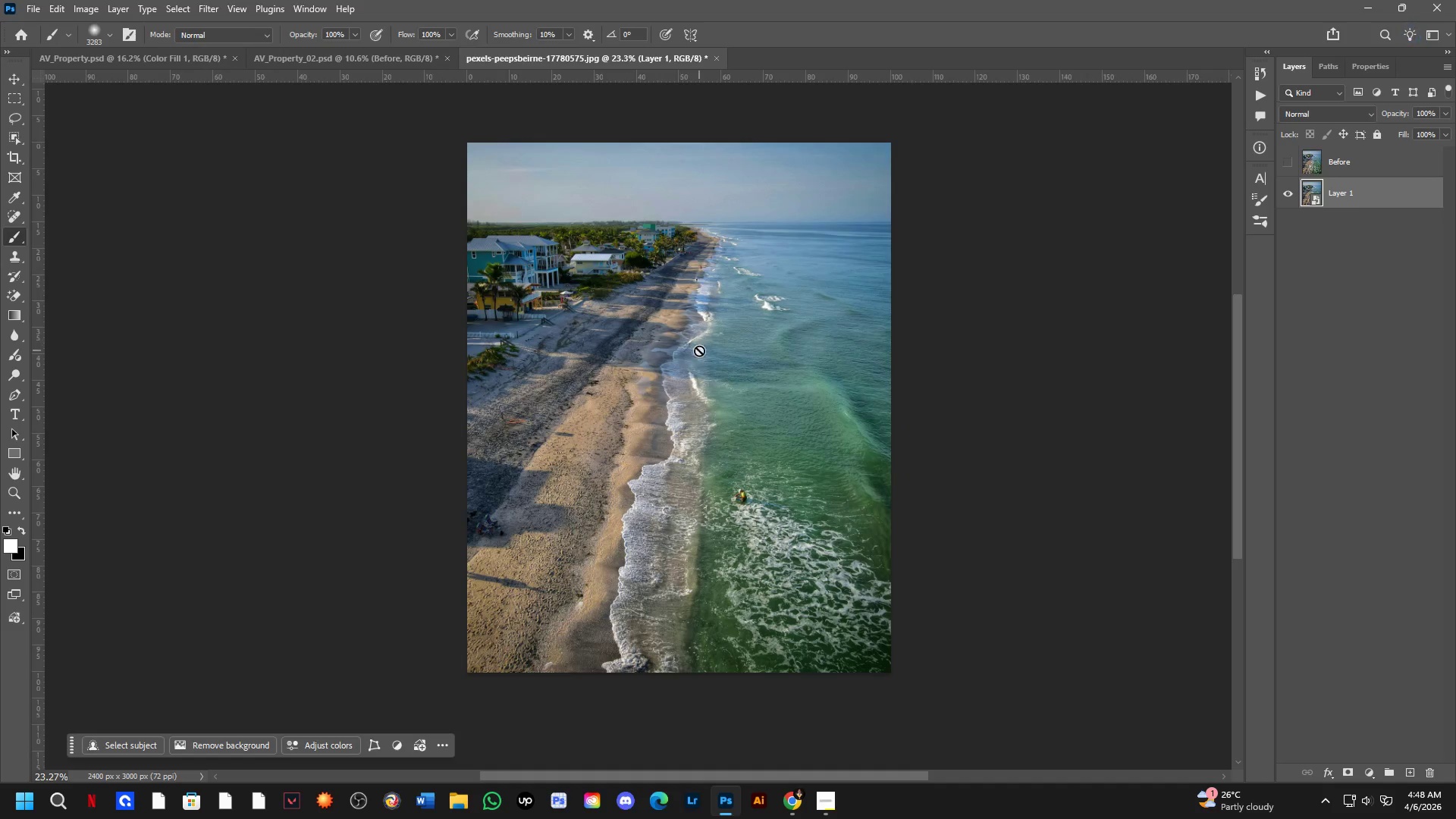 
key(Control+ControlLeft)
 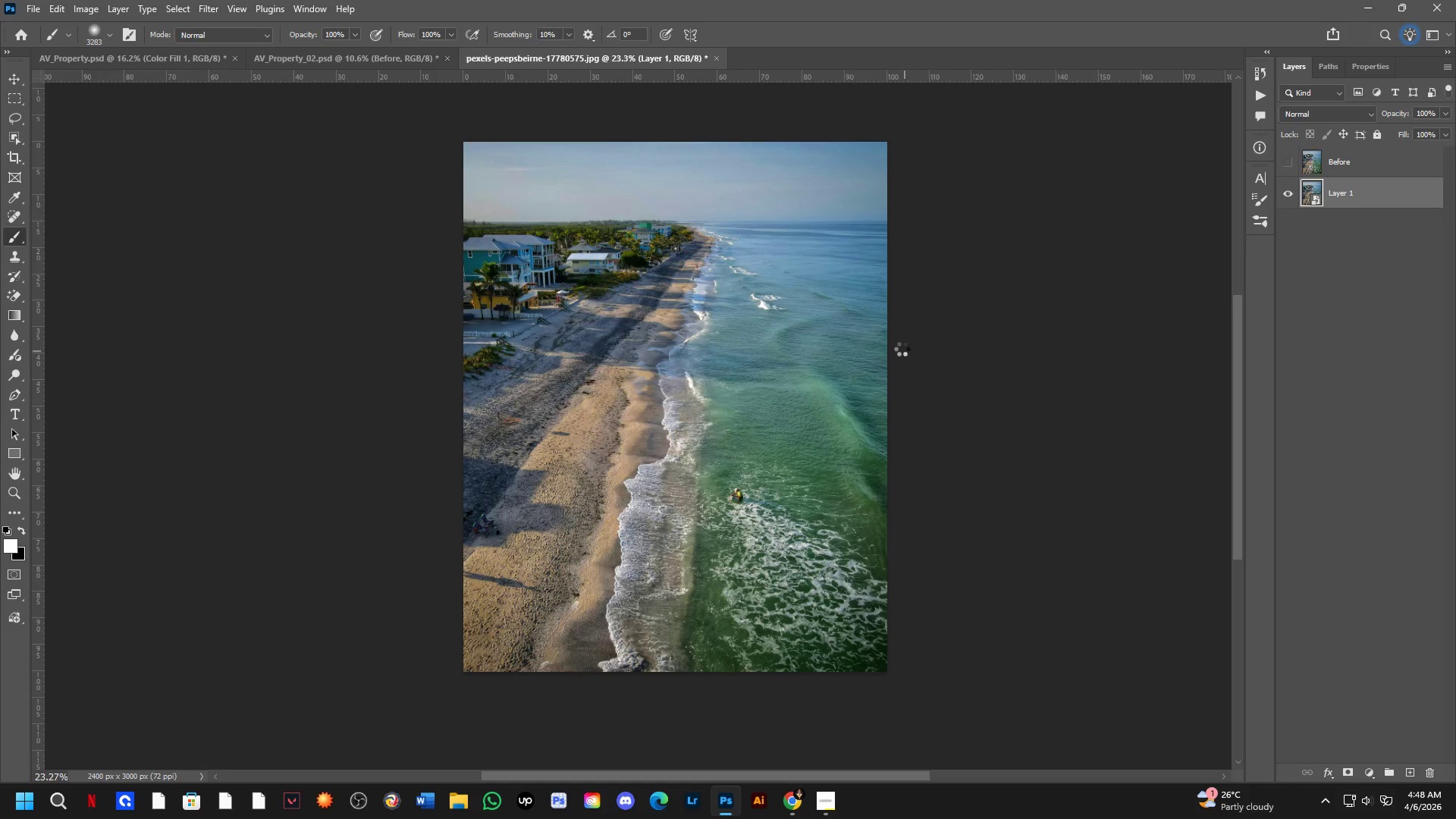 
key(Control+Shift+ShiftLeft)
 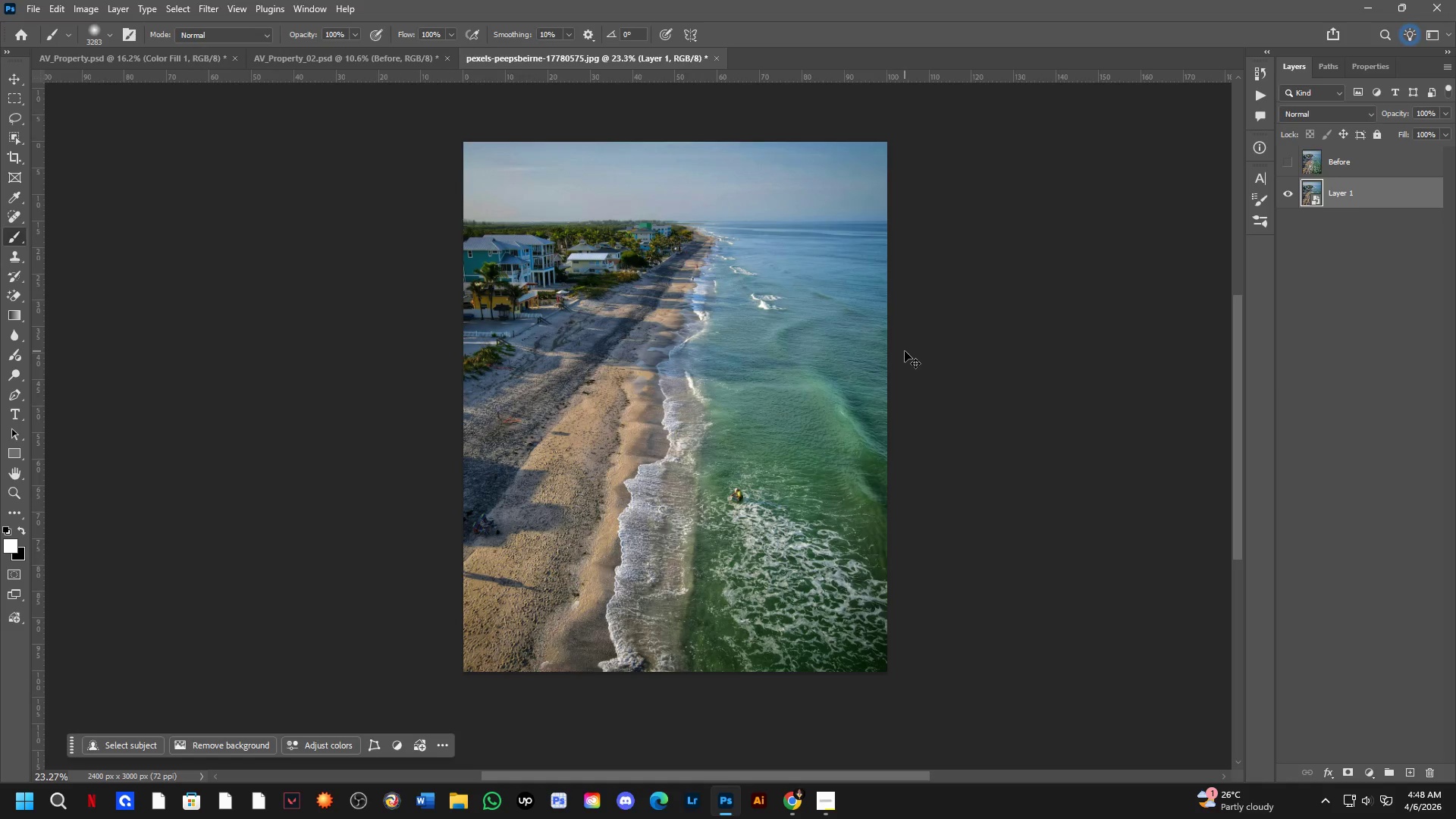 
key(Control+Shift+A)
 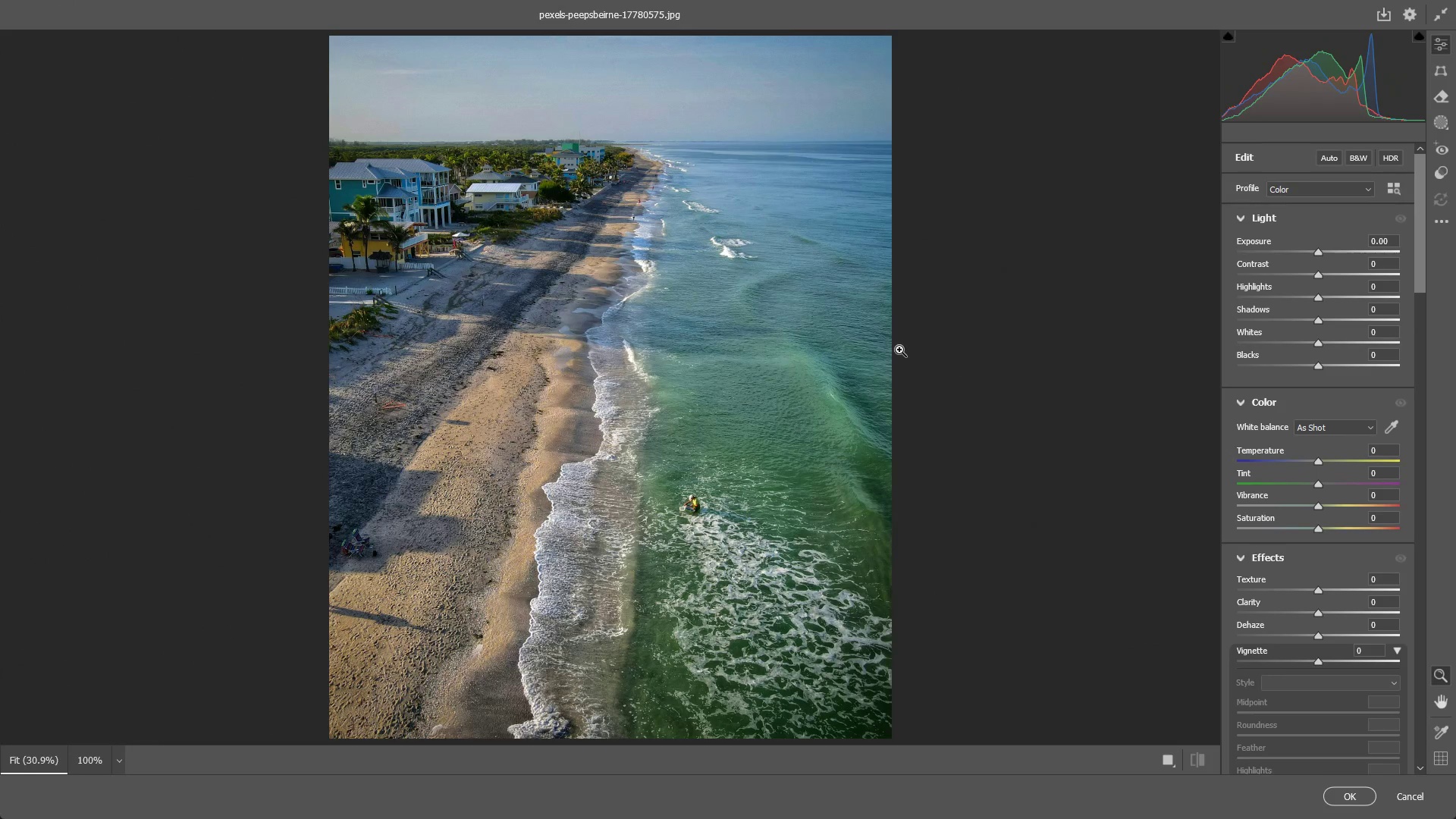 
left_click_drag(start_coordinate=[701, 426], to_coordinate=[695, 425])
 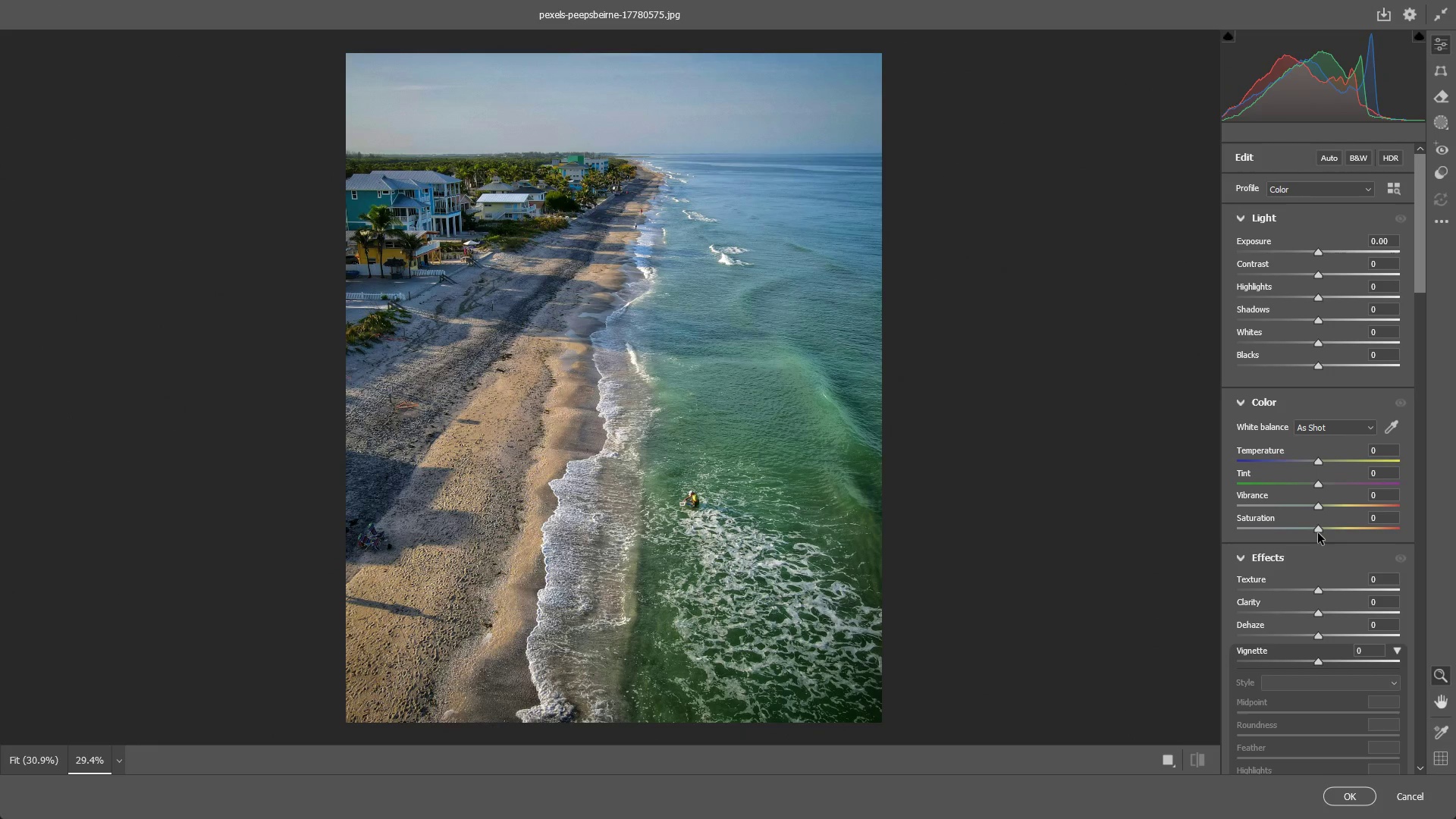 
left_click_drag(start_coordinate=[1318, 530], to_coordinate=[1338, 527])
 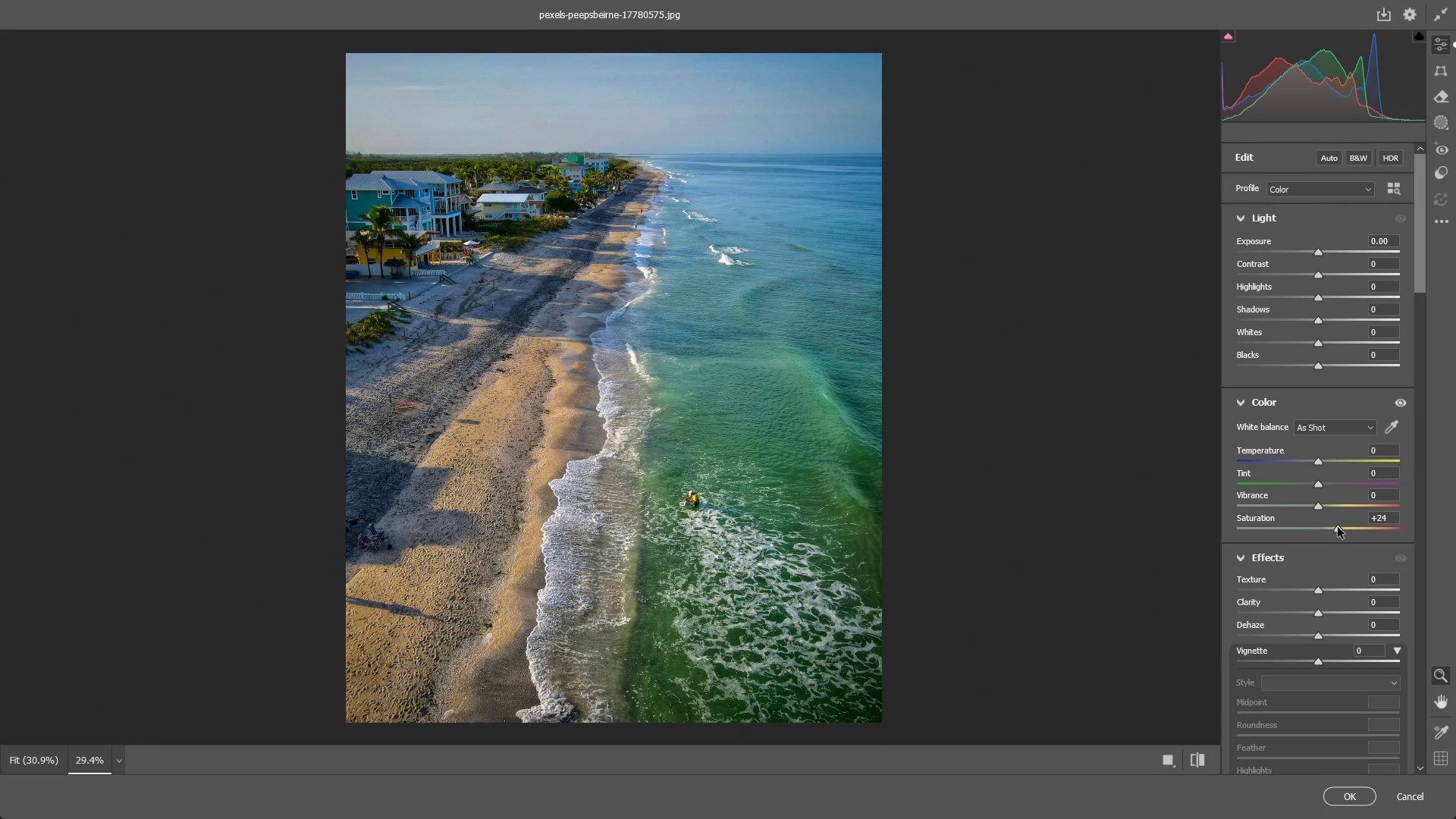 
key(Control+ControlLeft)
 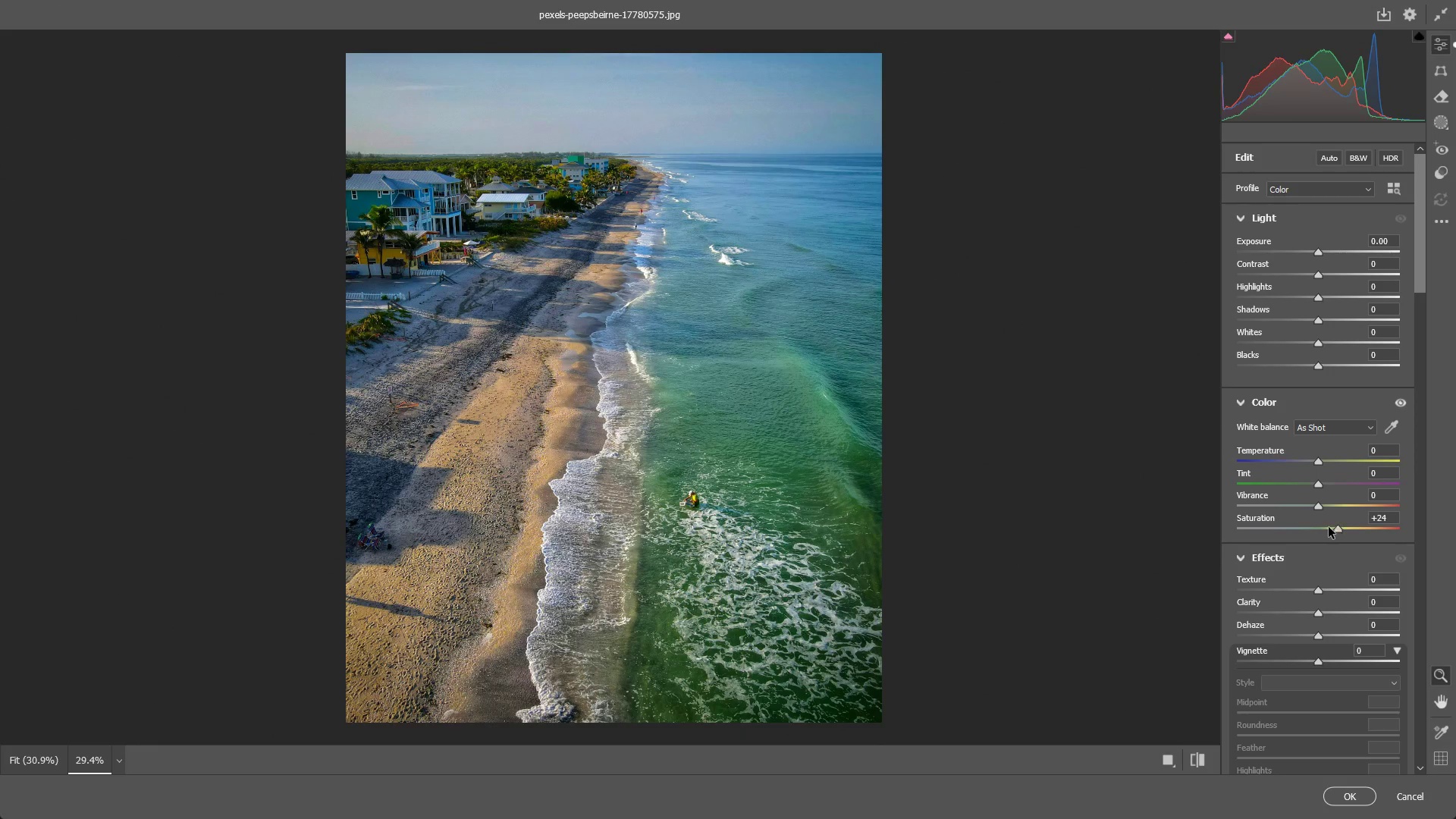 
key(Control+Z)
 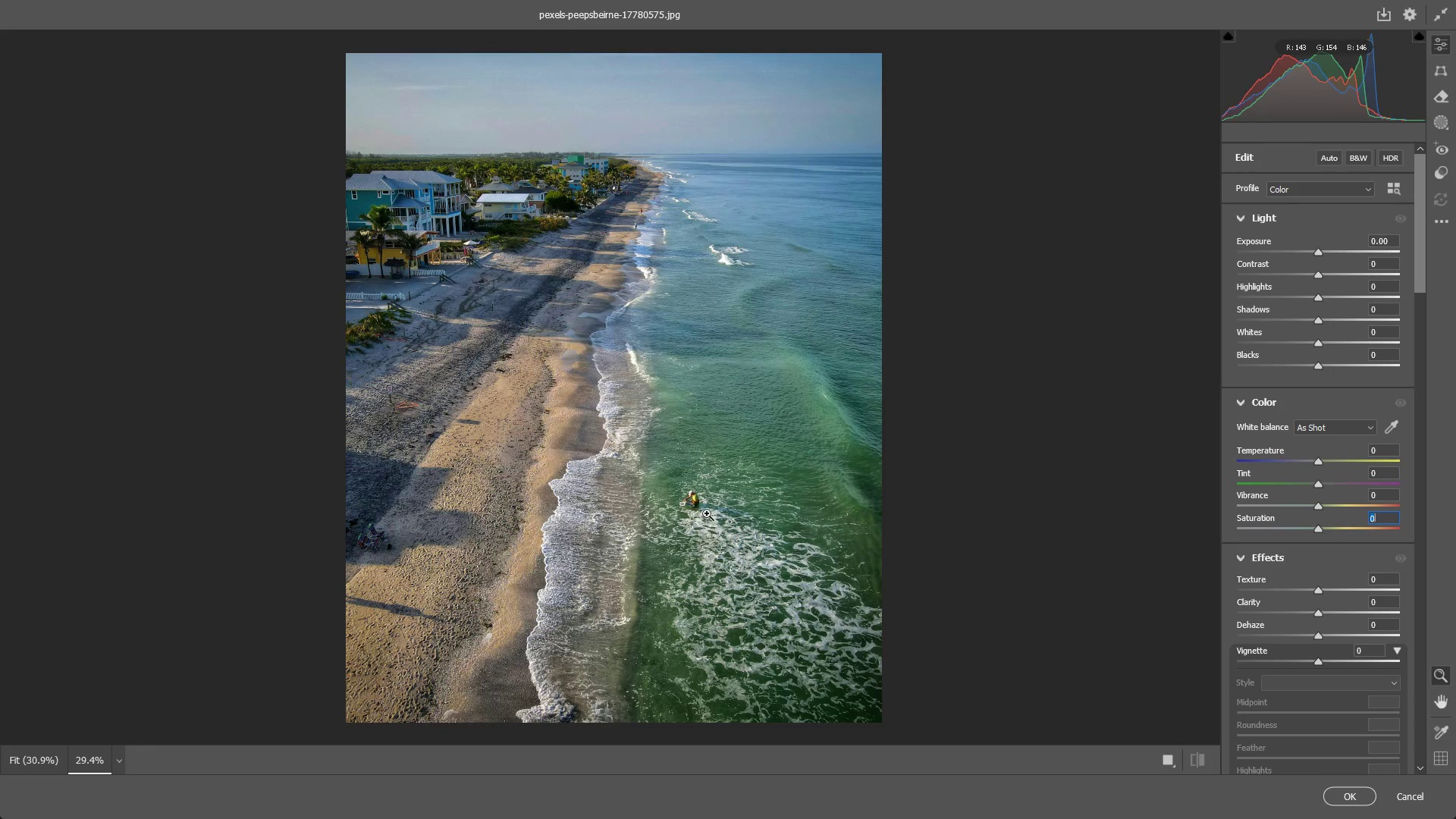 
left_click_drag(start_coordinate=[697, 507], to_coordinate=[975, 523])
 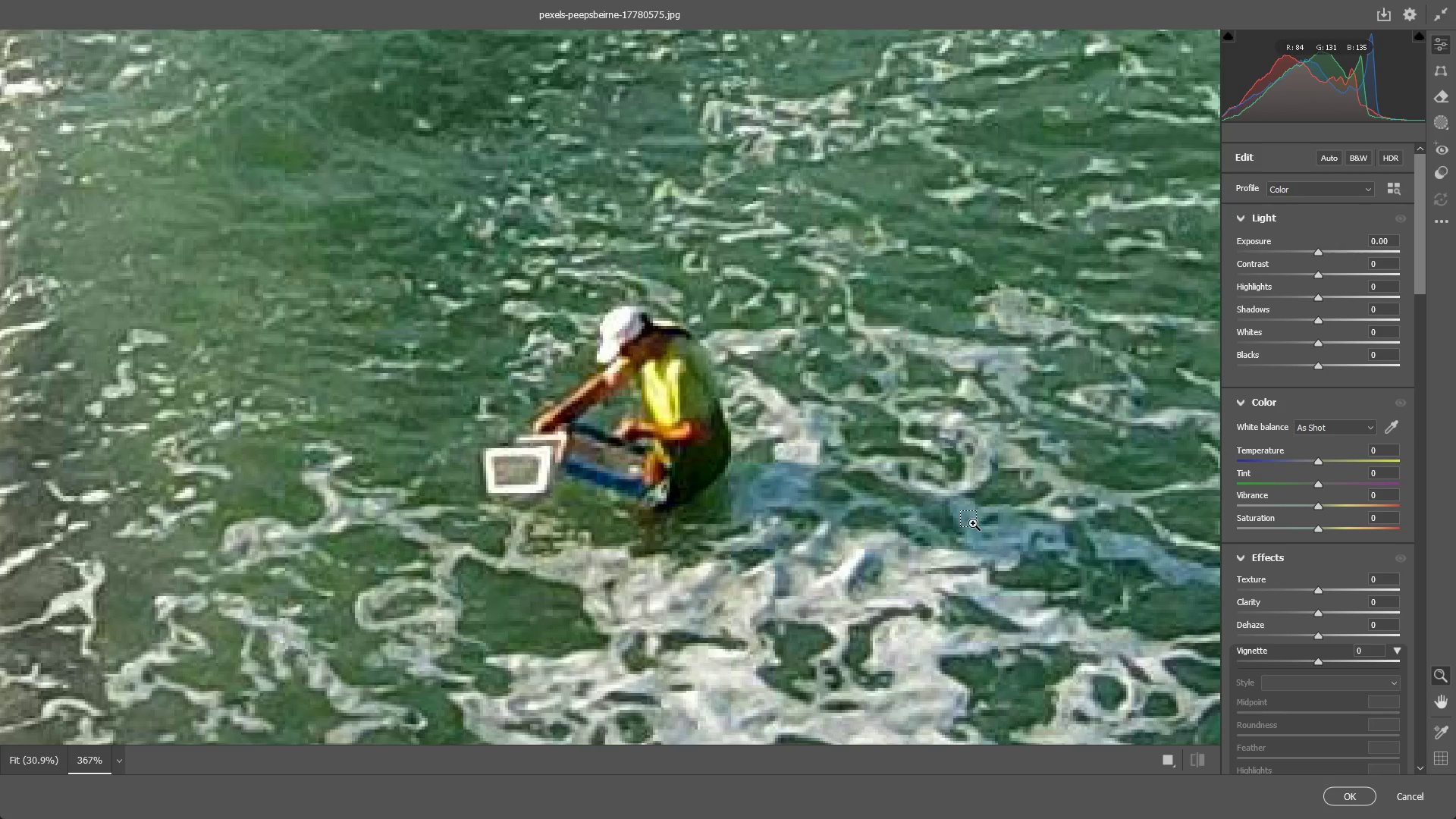 
key(Control+ControlLeft)
 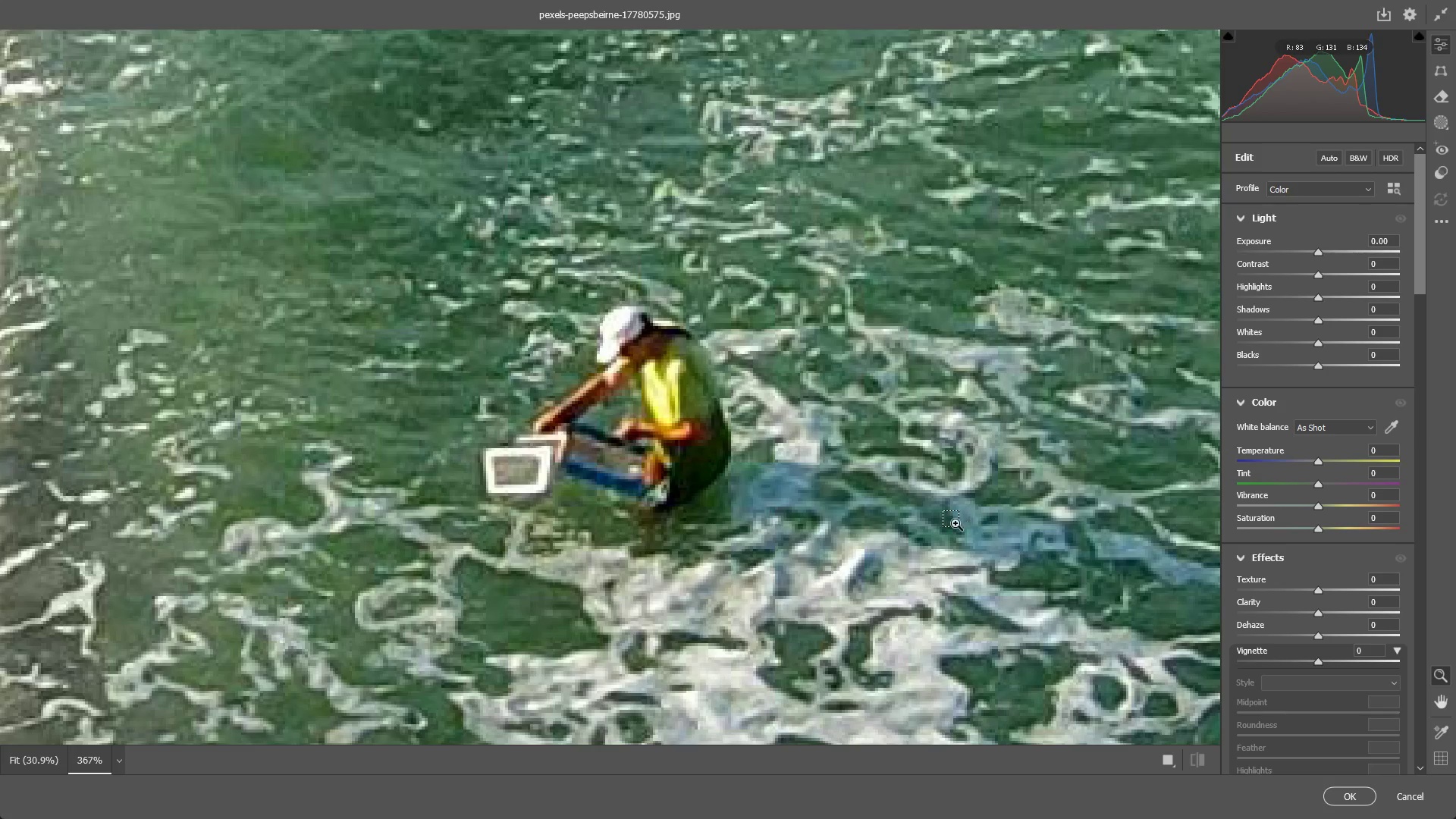 
key(Control+Z)
 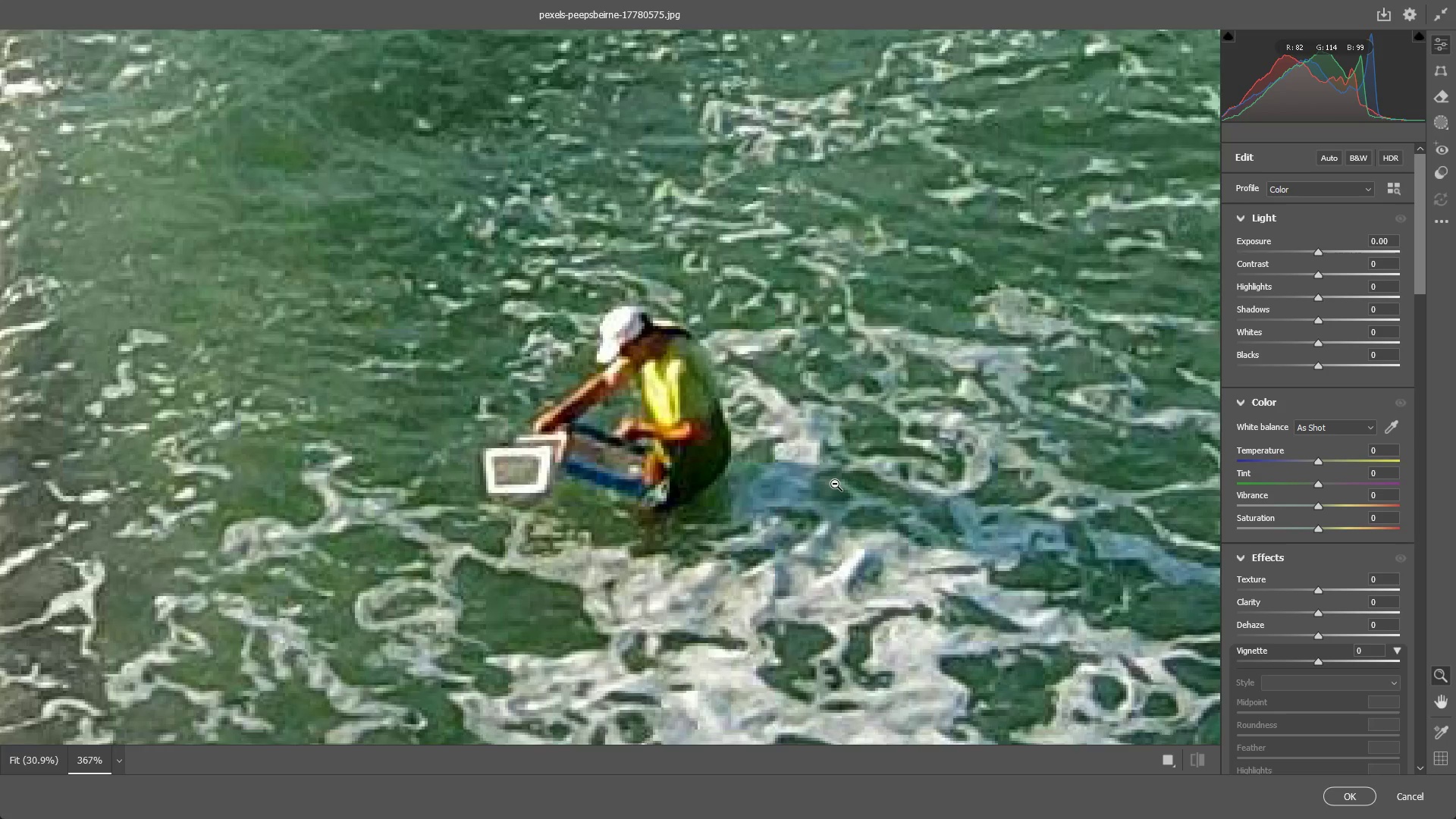 
left_click_drag(start_coordinate=[835, 484], to_coordinate=[597, 500])
 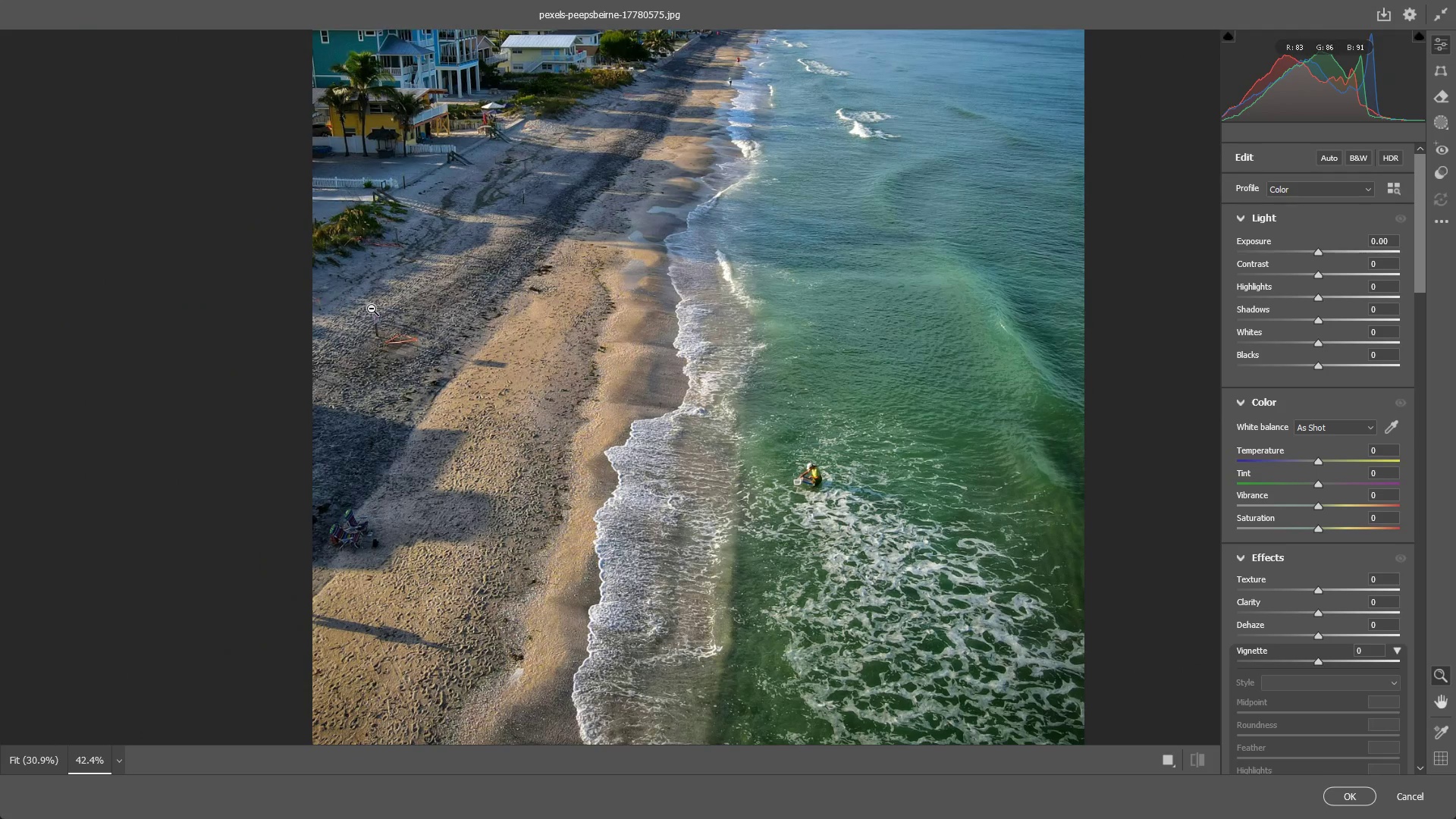 
left_click_drag(start_coordinate=[372, 309], to_coordinate=[378, 412])
 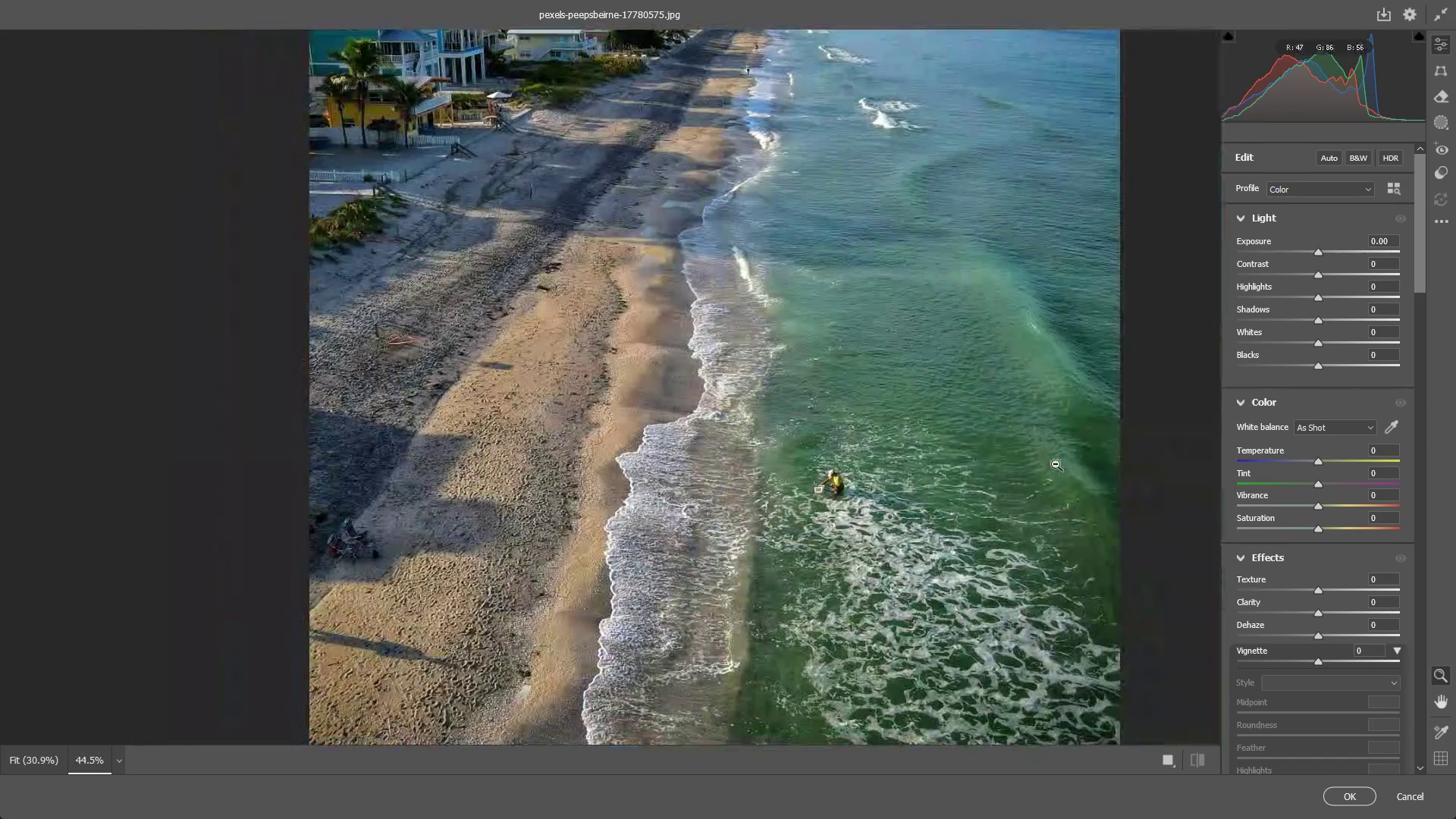 
key(Escape)
 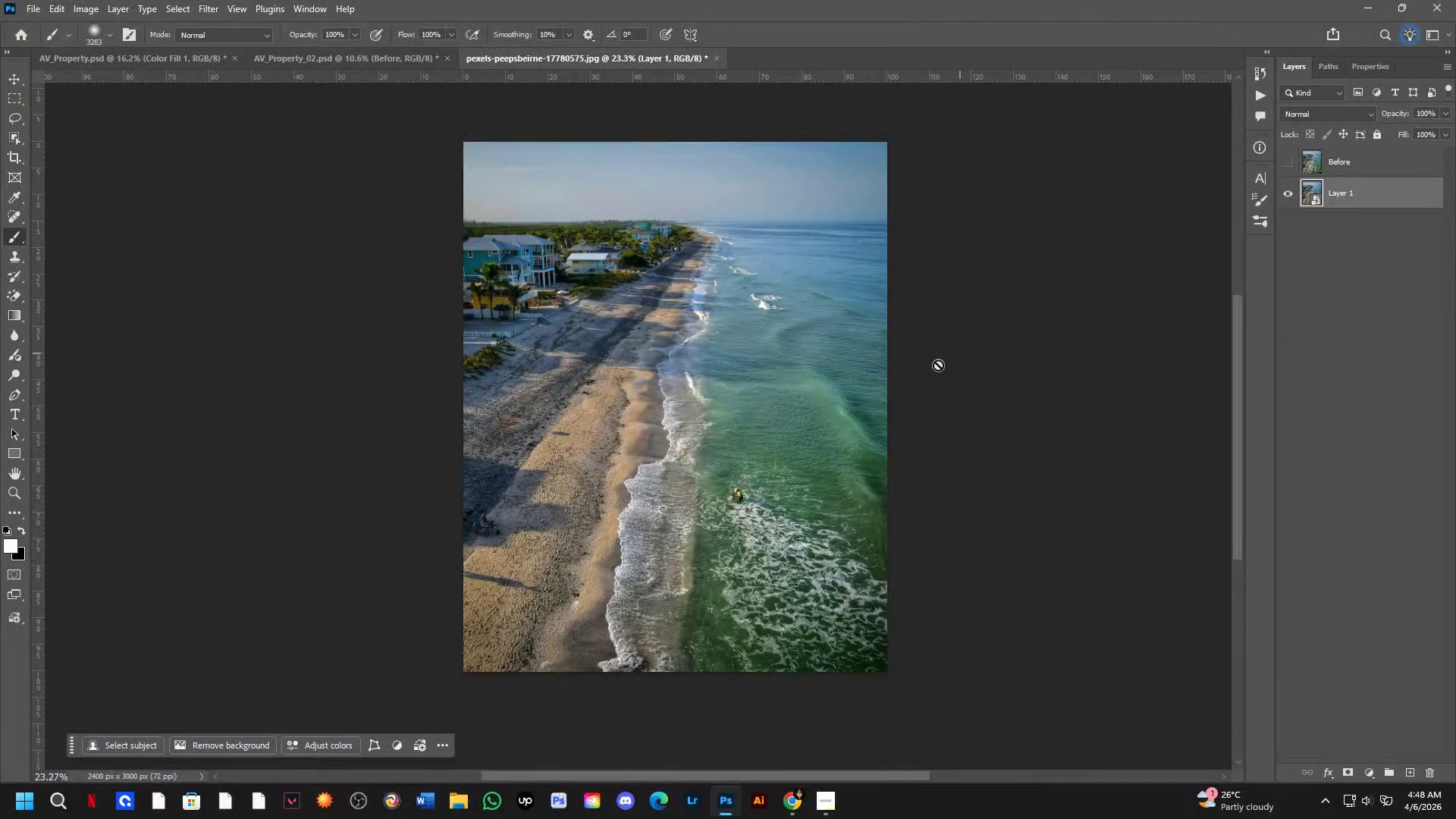 
key(Control+ControlLeft)
 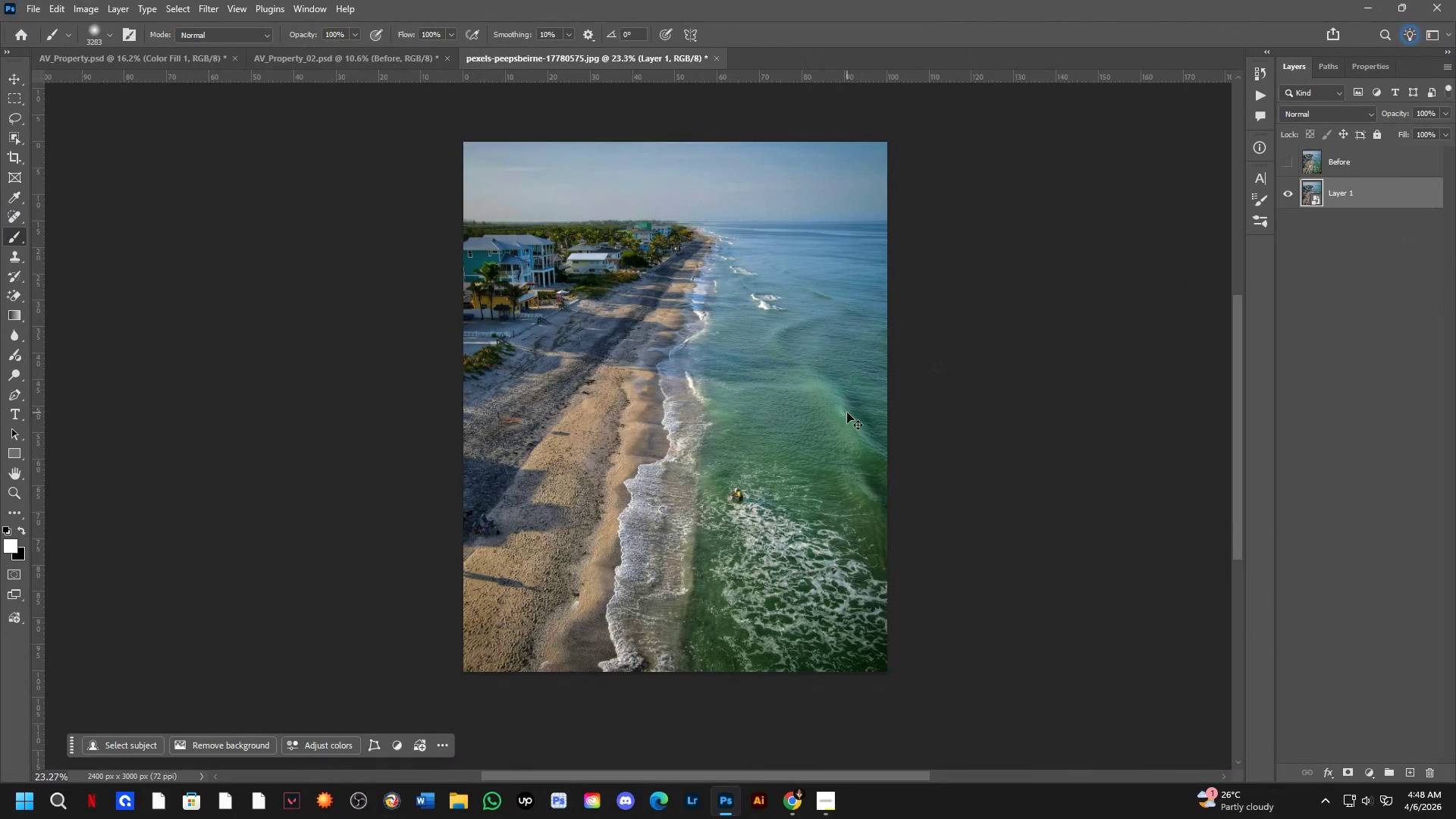 
key(Control+Z)
 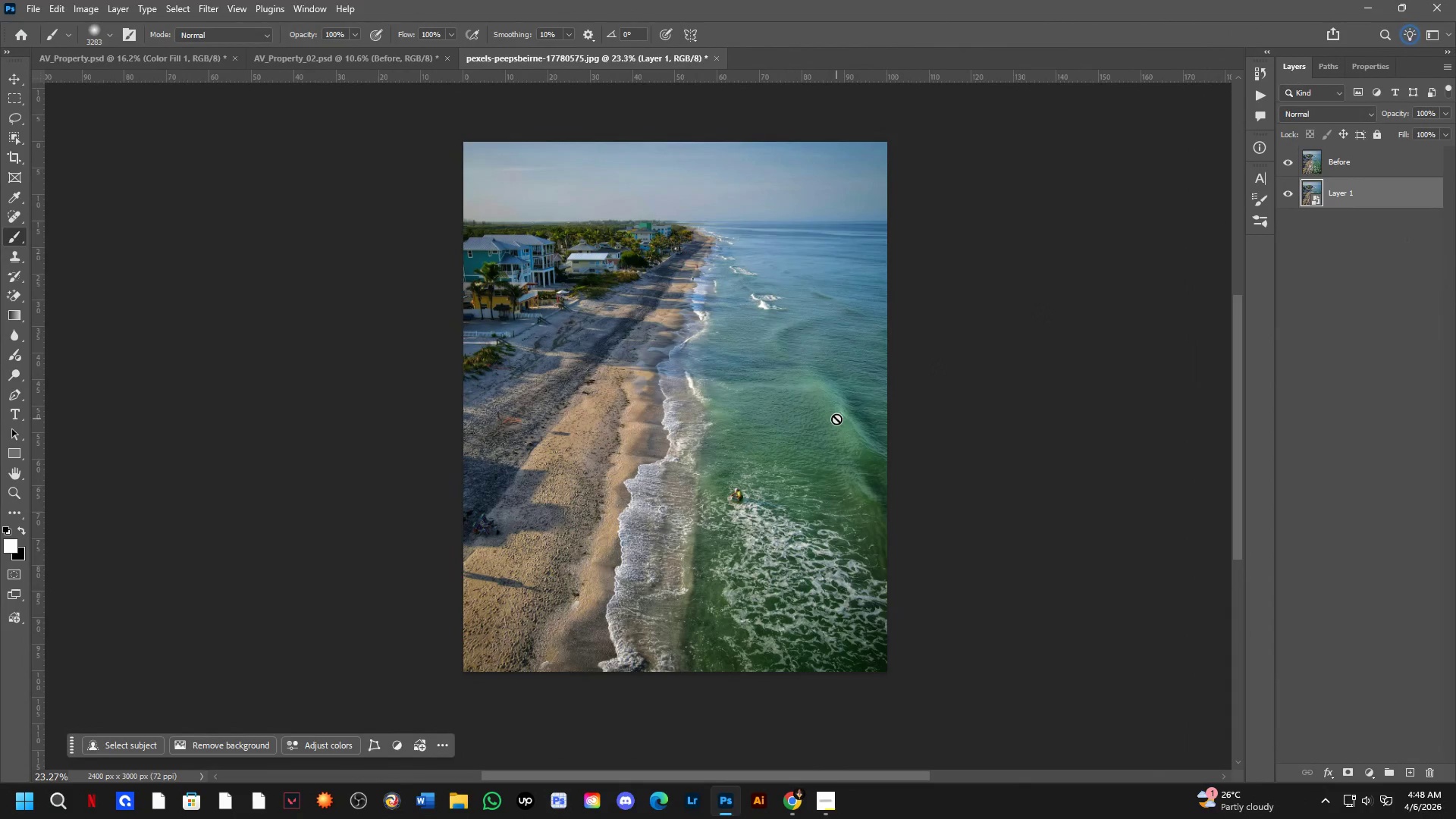 
key(Z)
 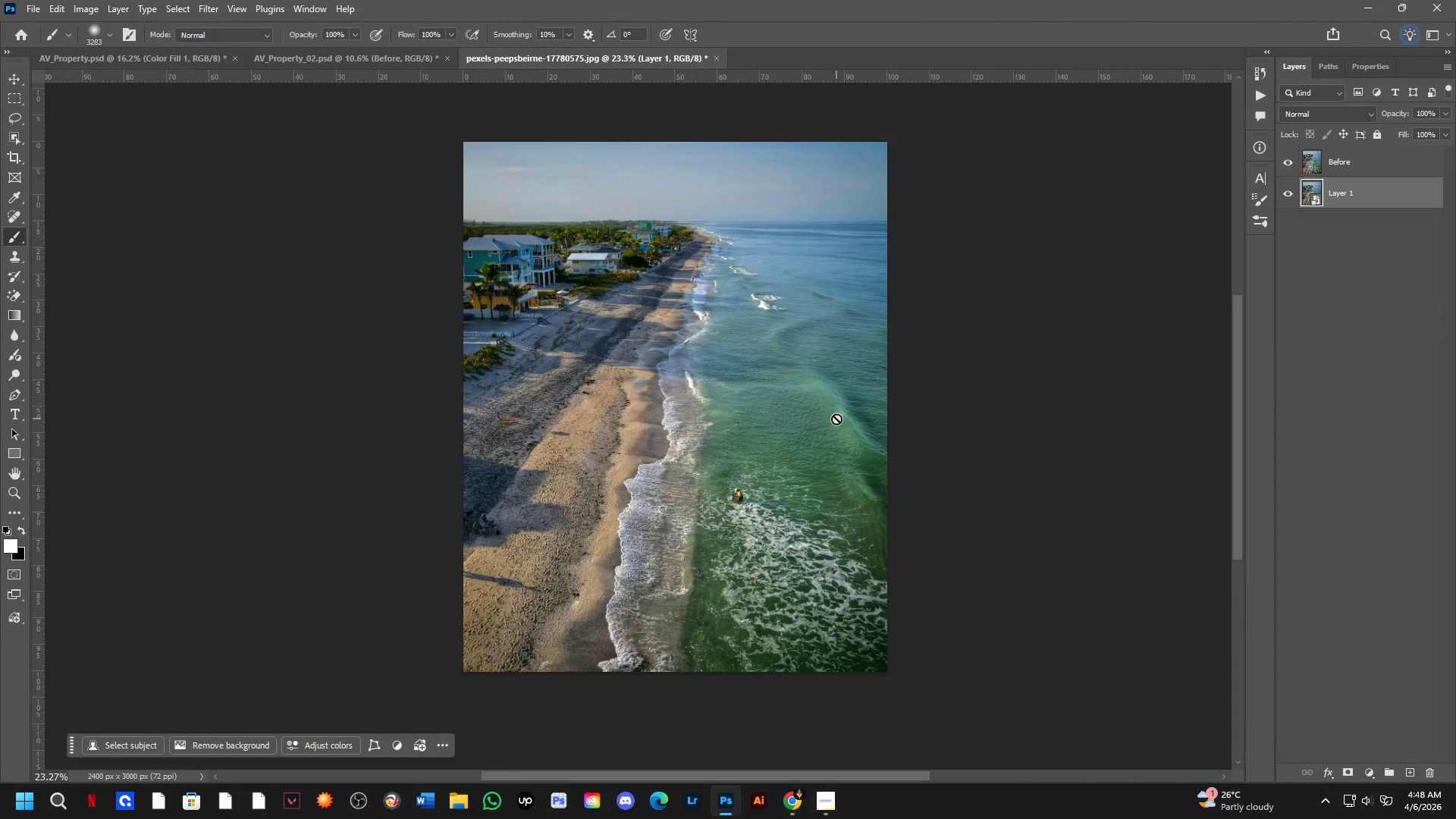 
key(Control+Z)
 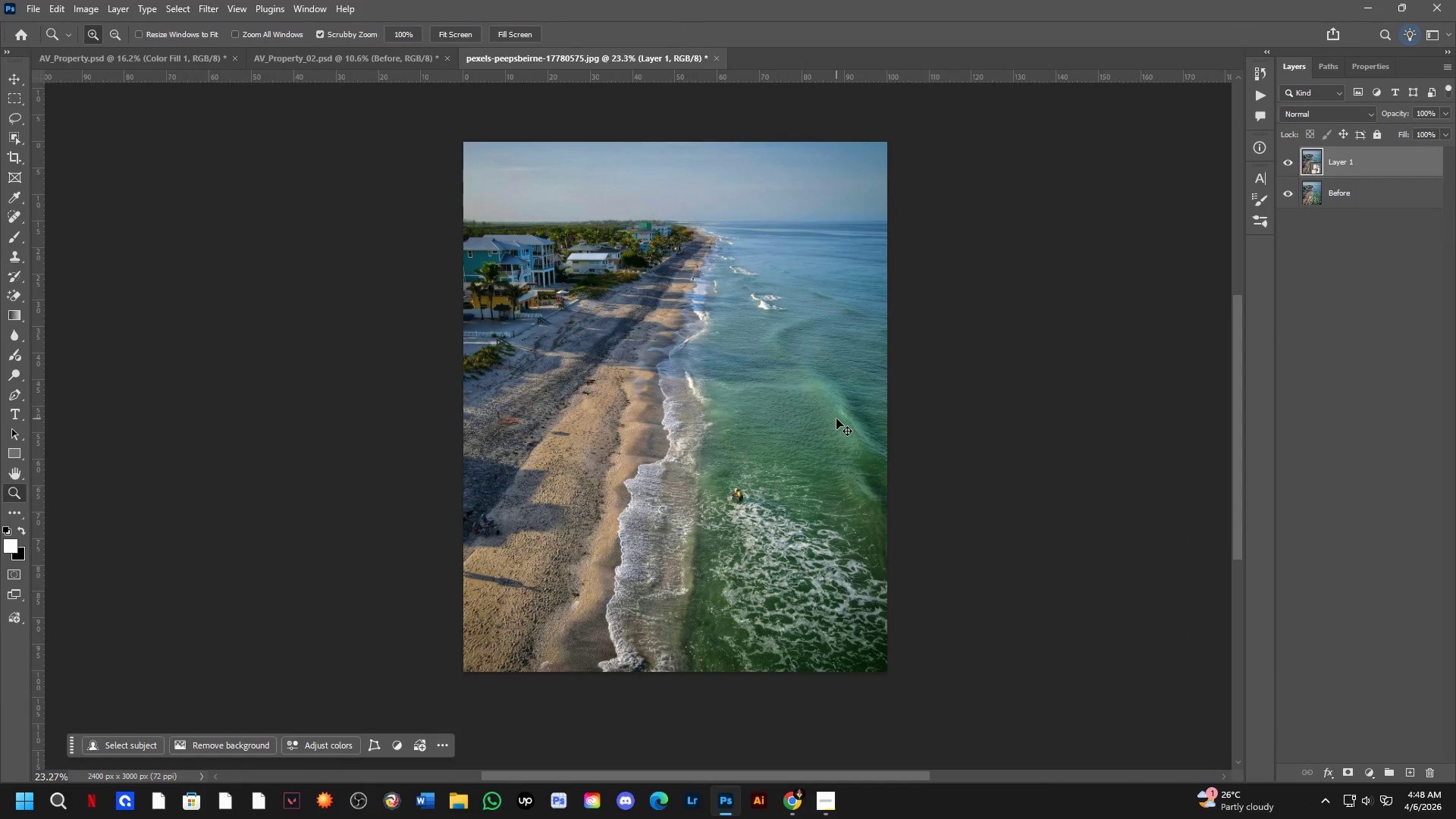 
key(Control+Shift+ShiftLeft)
 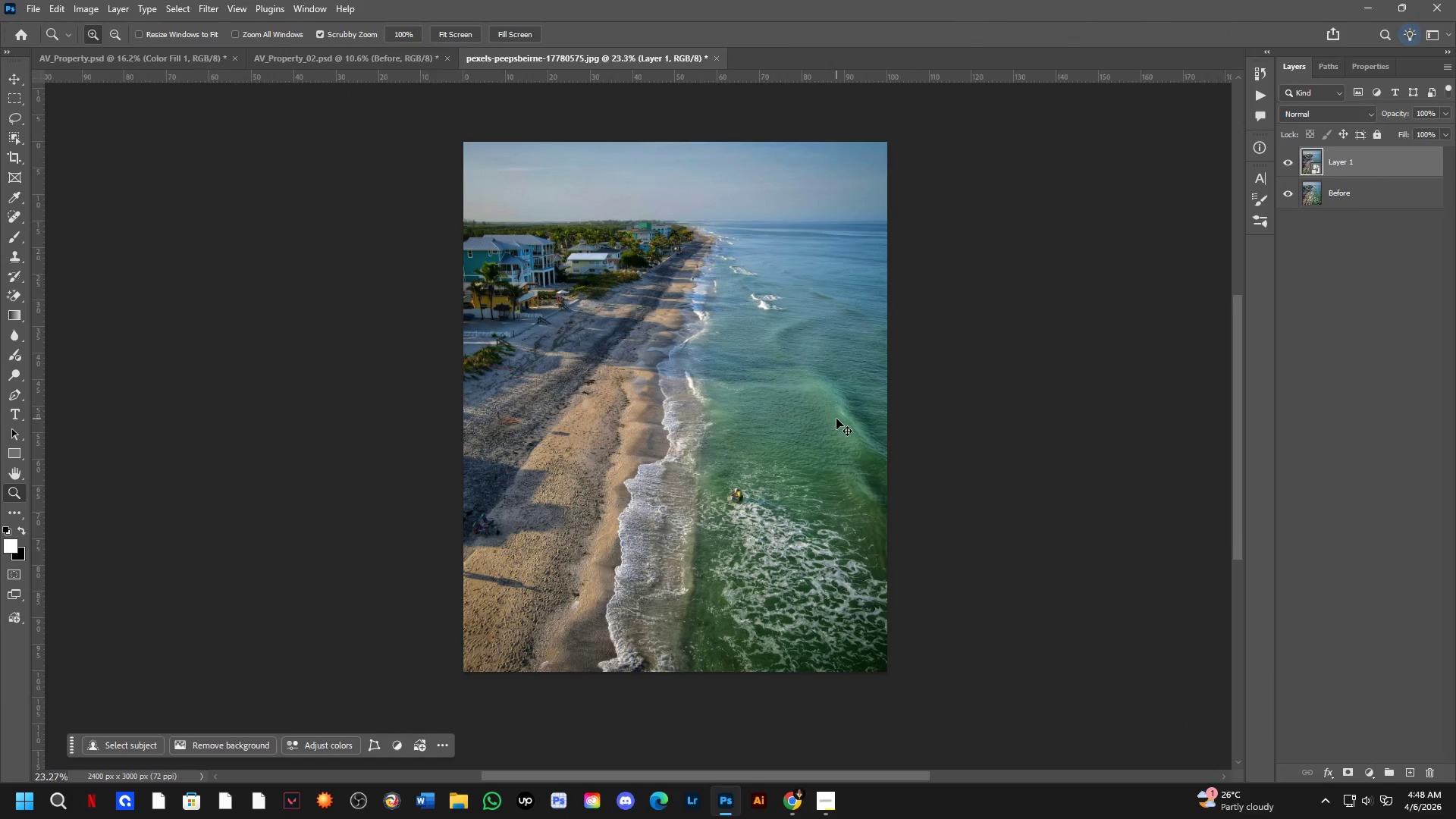 
key(Control+Shift+Z)
 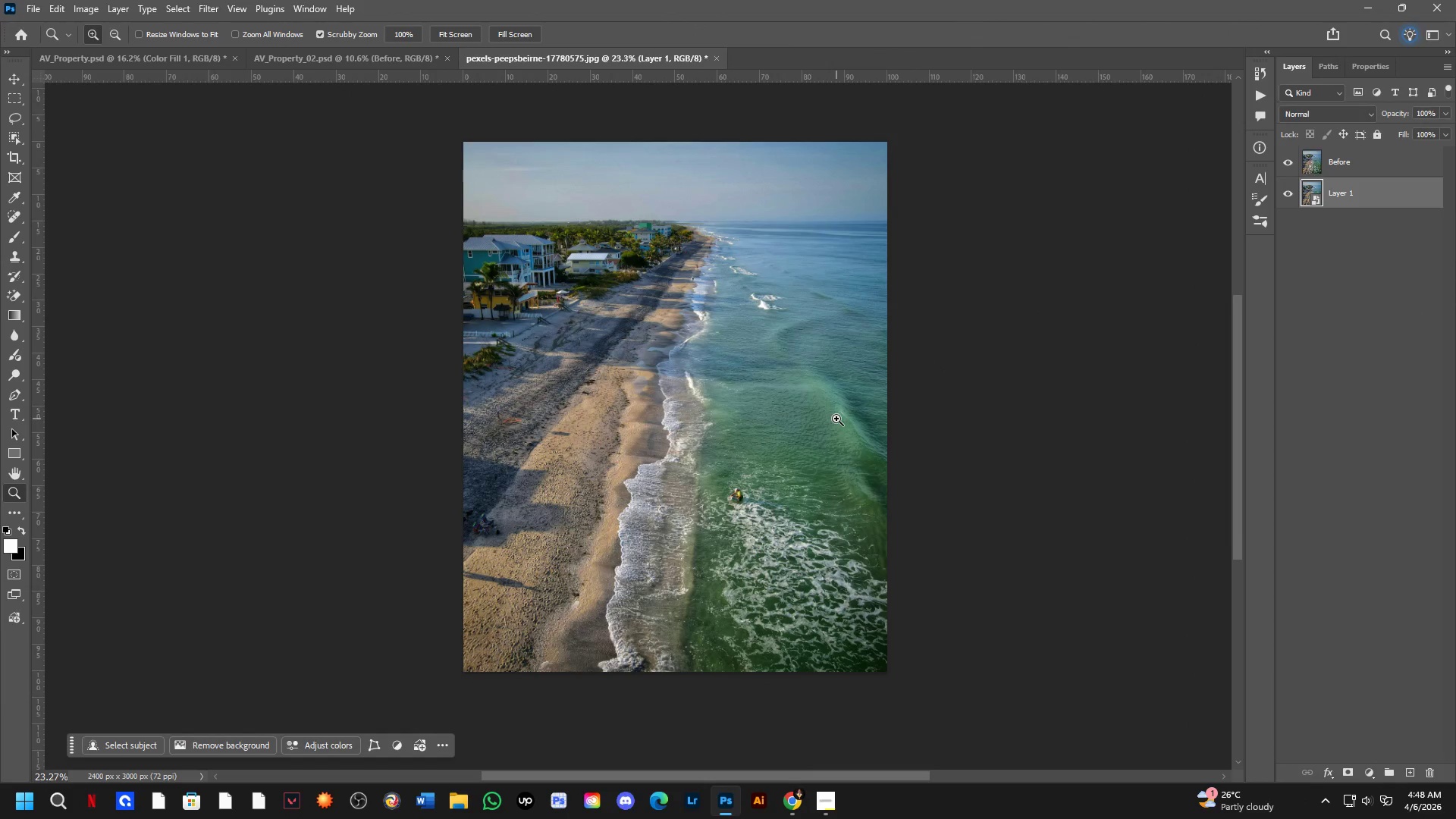 
key(B)
 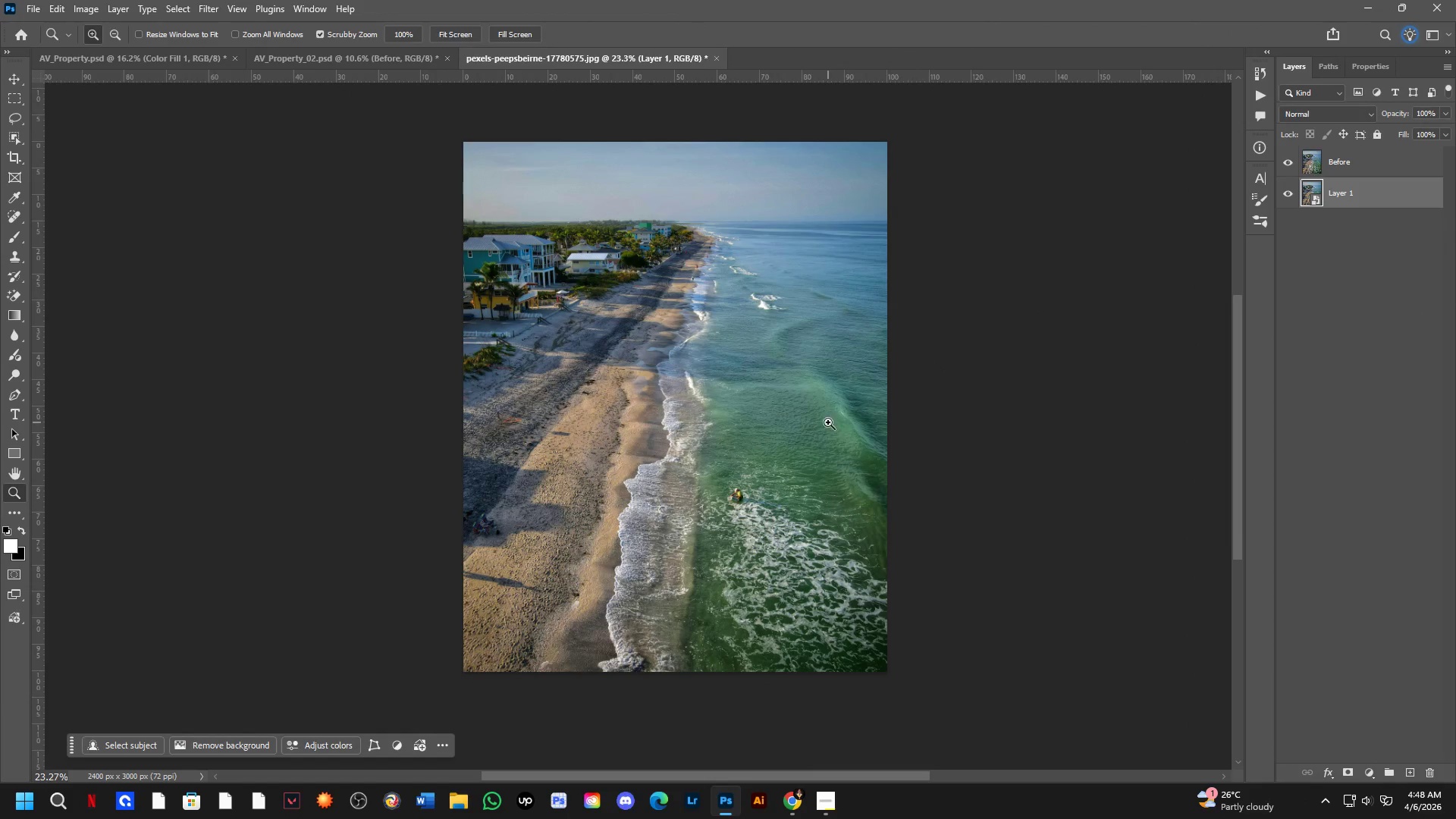 
left_click([827, 422])
 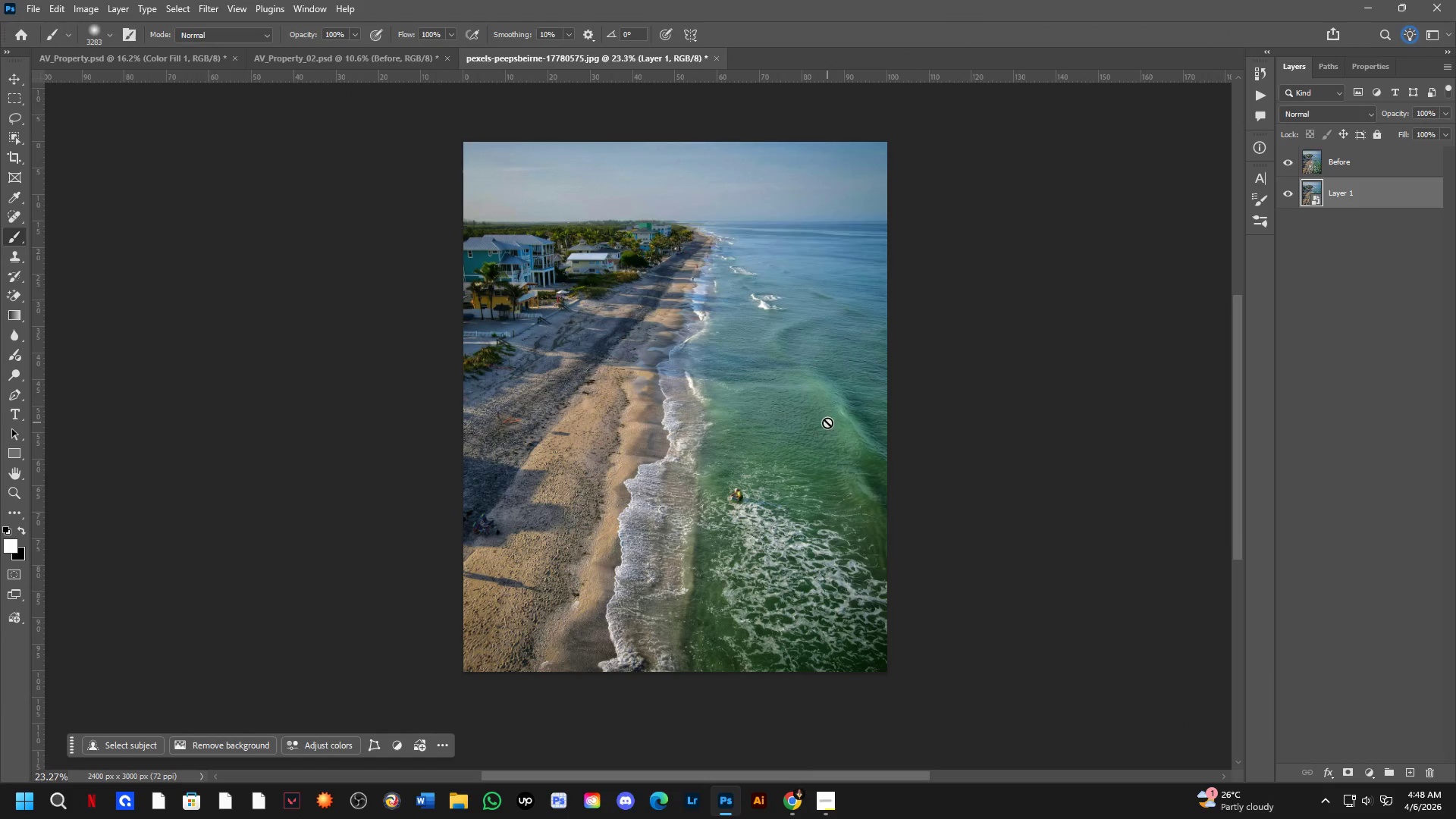 
key(Space)
 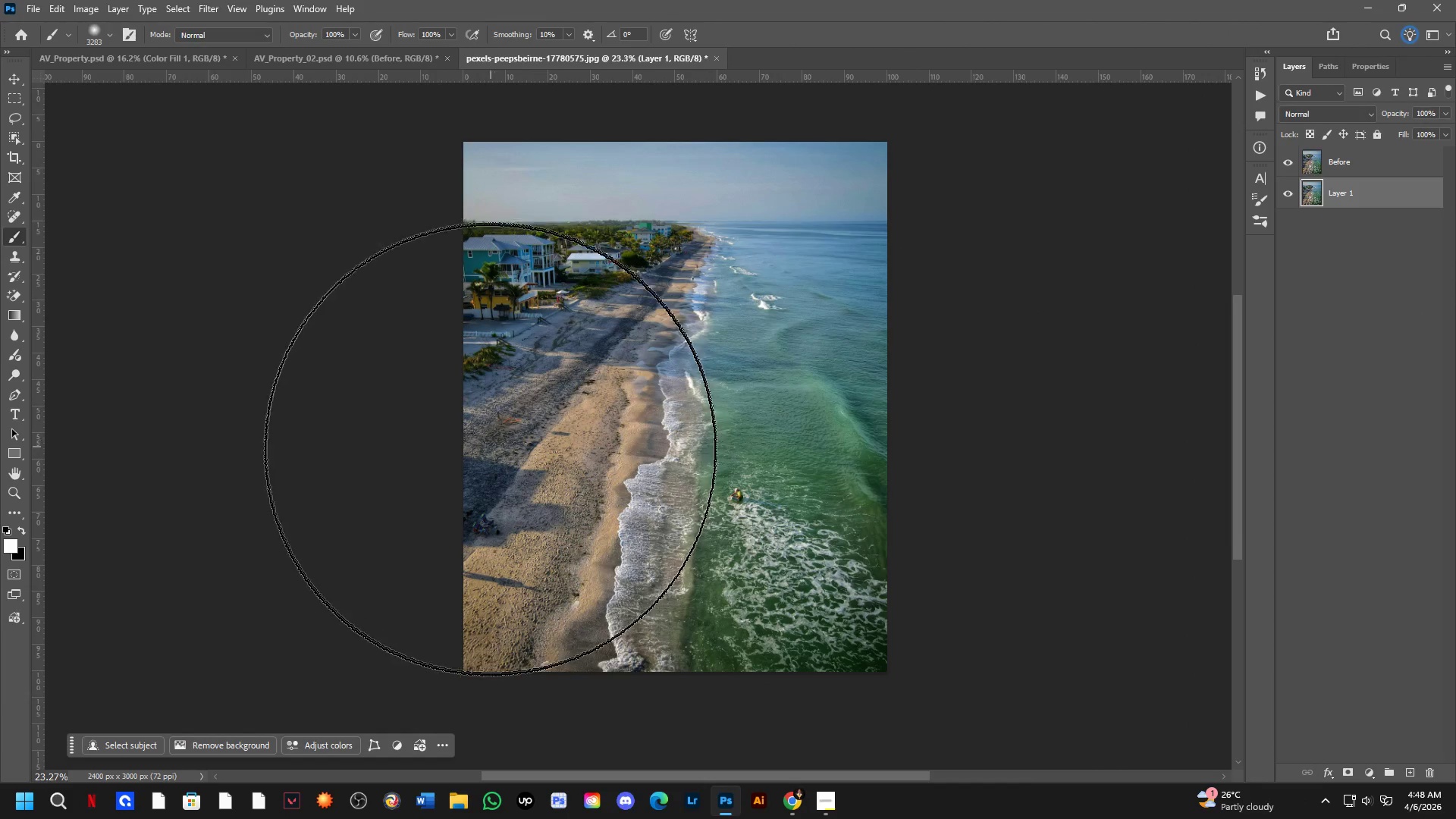 
key(Shift+ShiftLeft)
 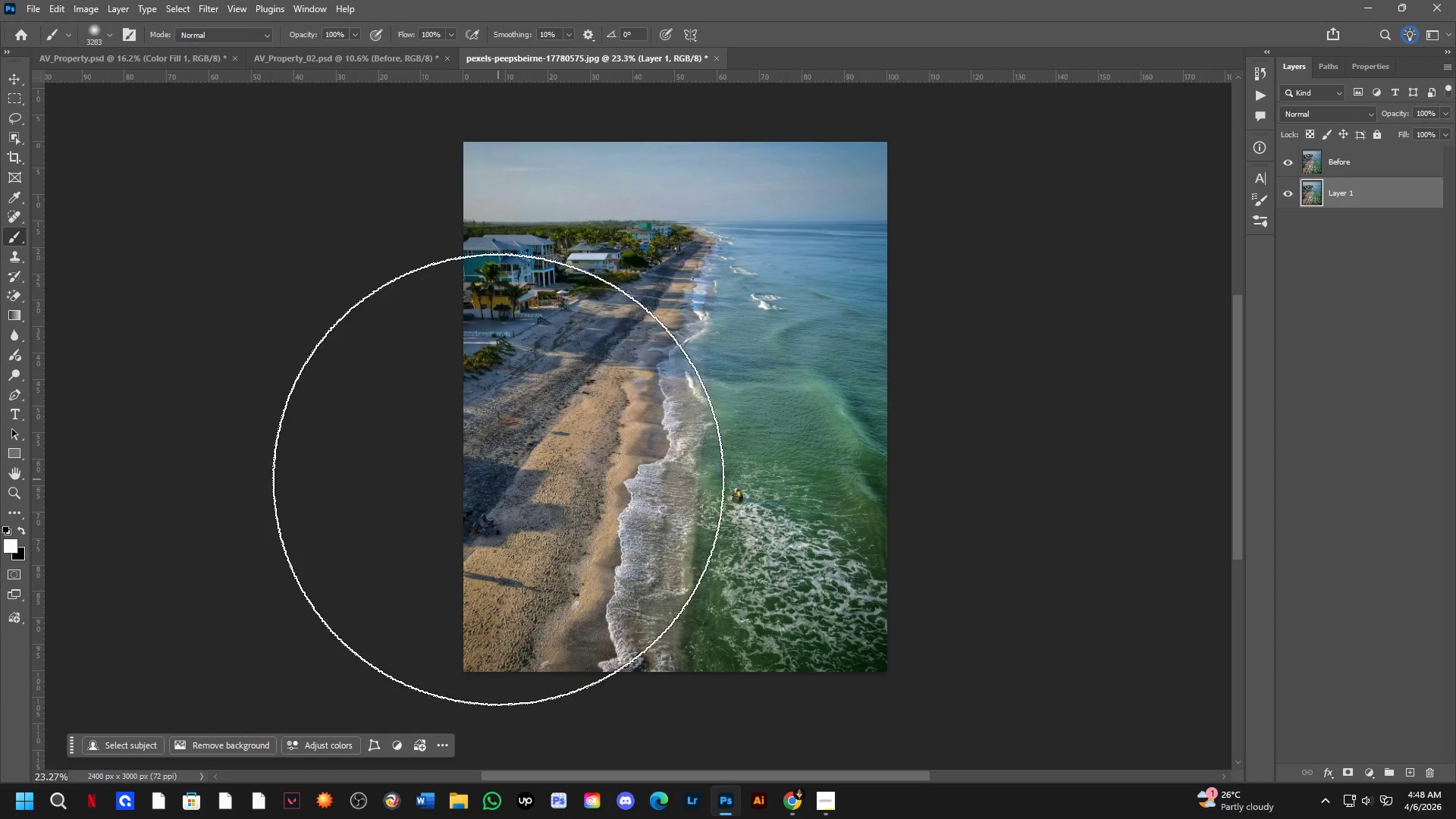 
scroll: coordinate [511, 465], scroll_direction: up, amount: 3.0
 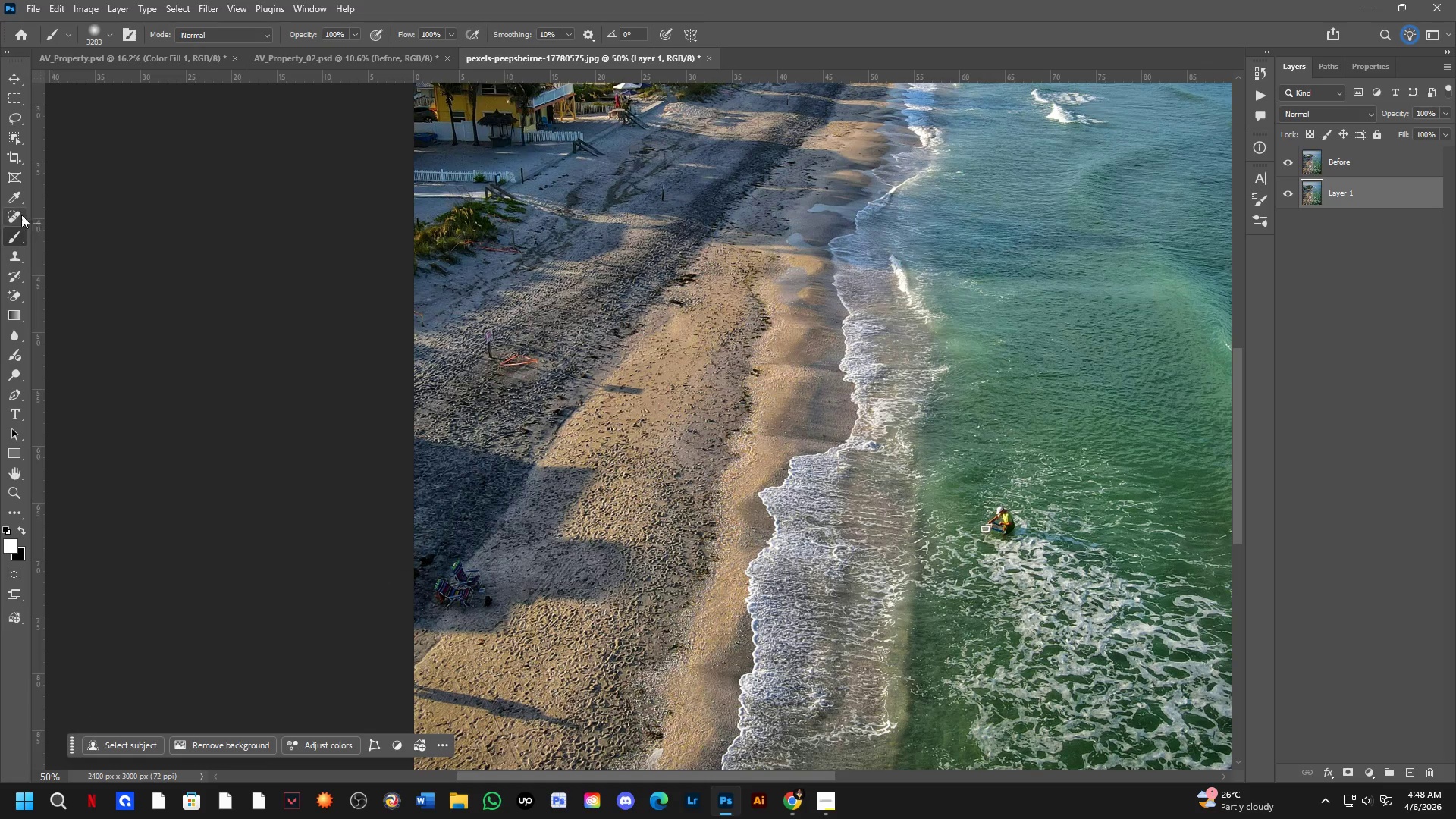 
left_click([13, 207])
 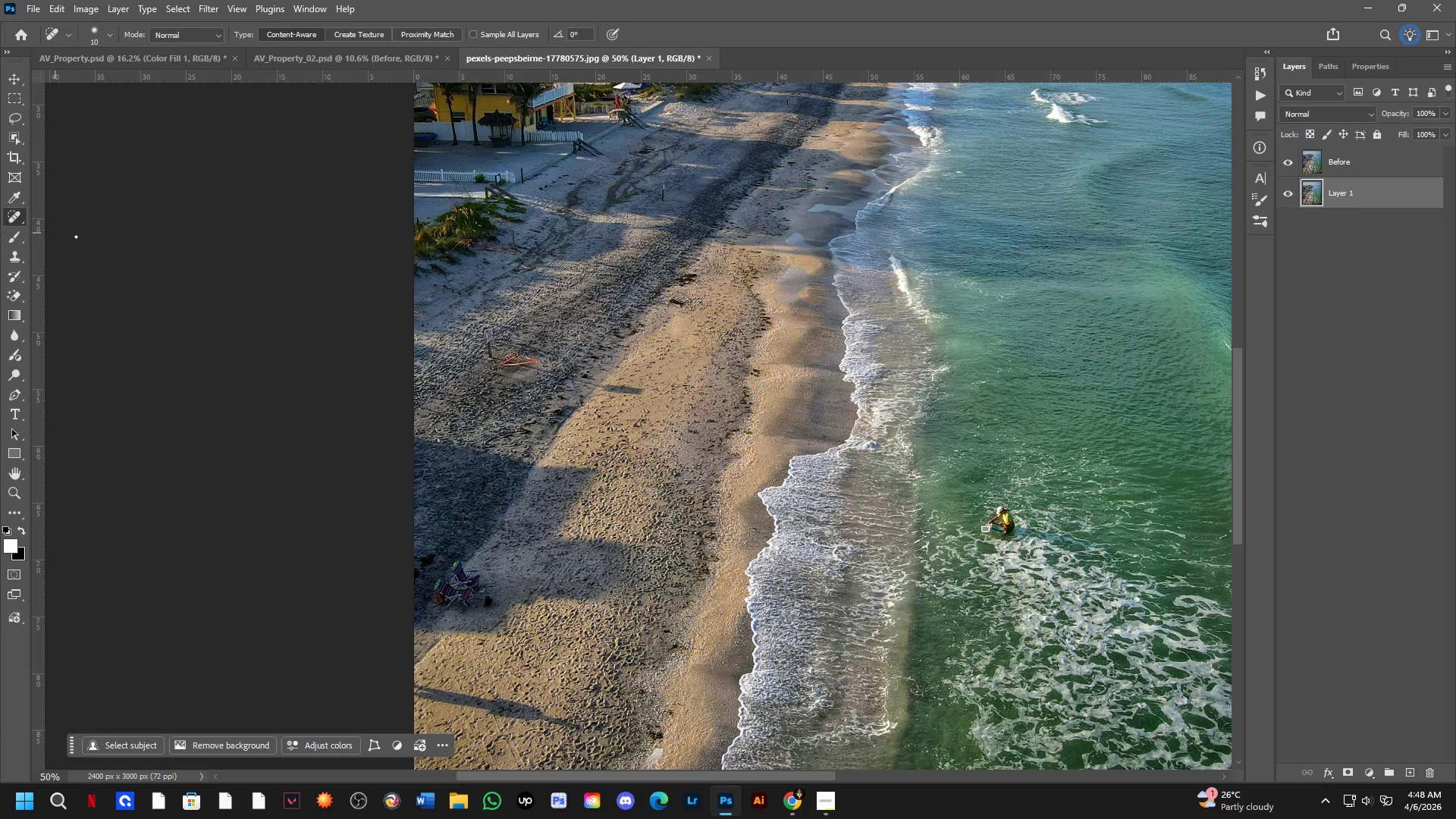 
hold_key(key=AltLeft, duration=0.88)
 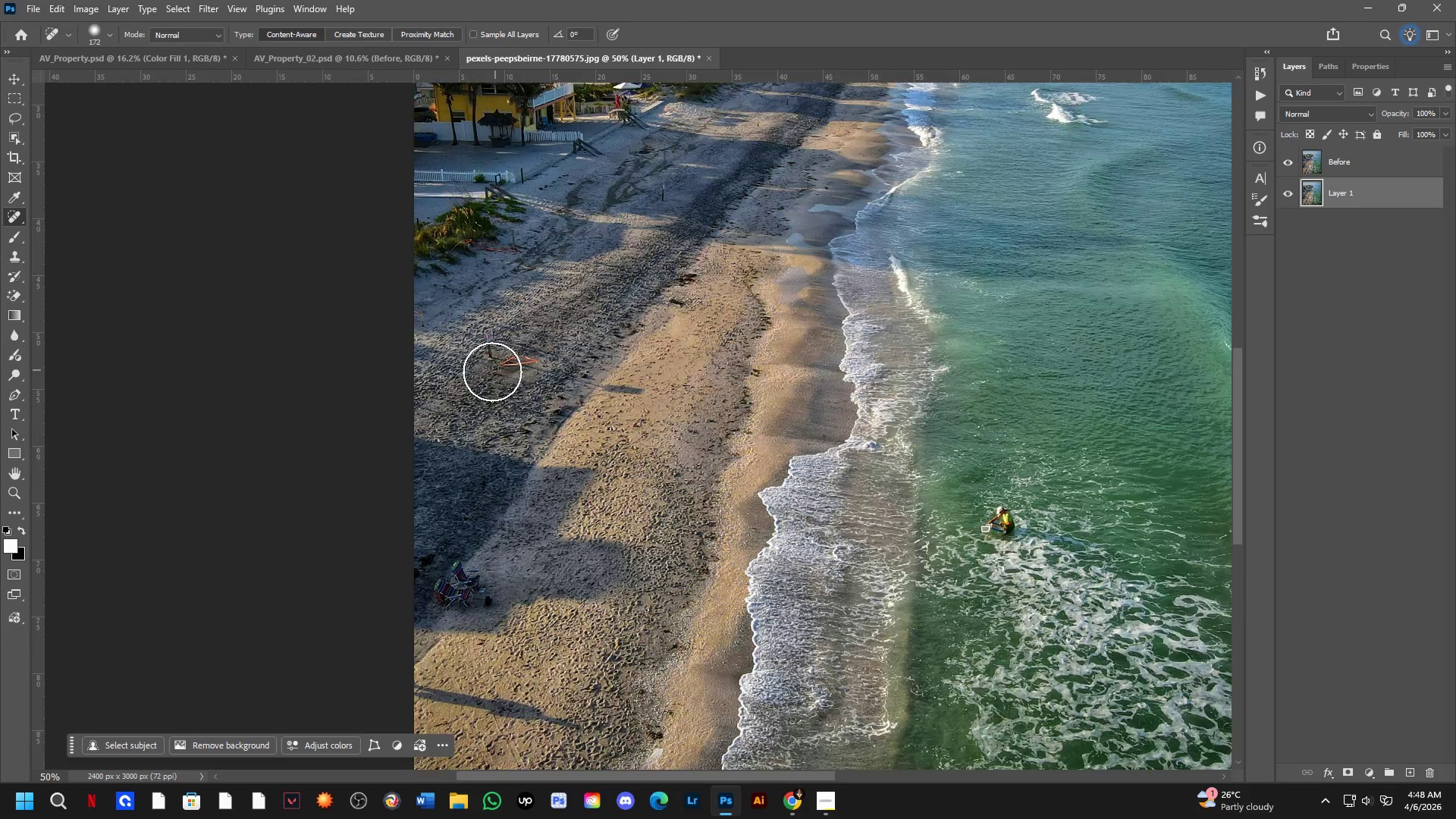 
hold_key(key=AltLeft, duration=0.47)
 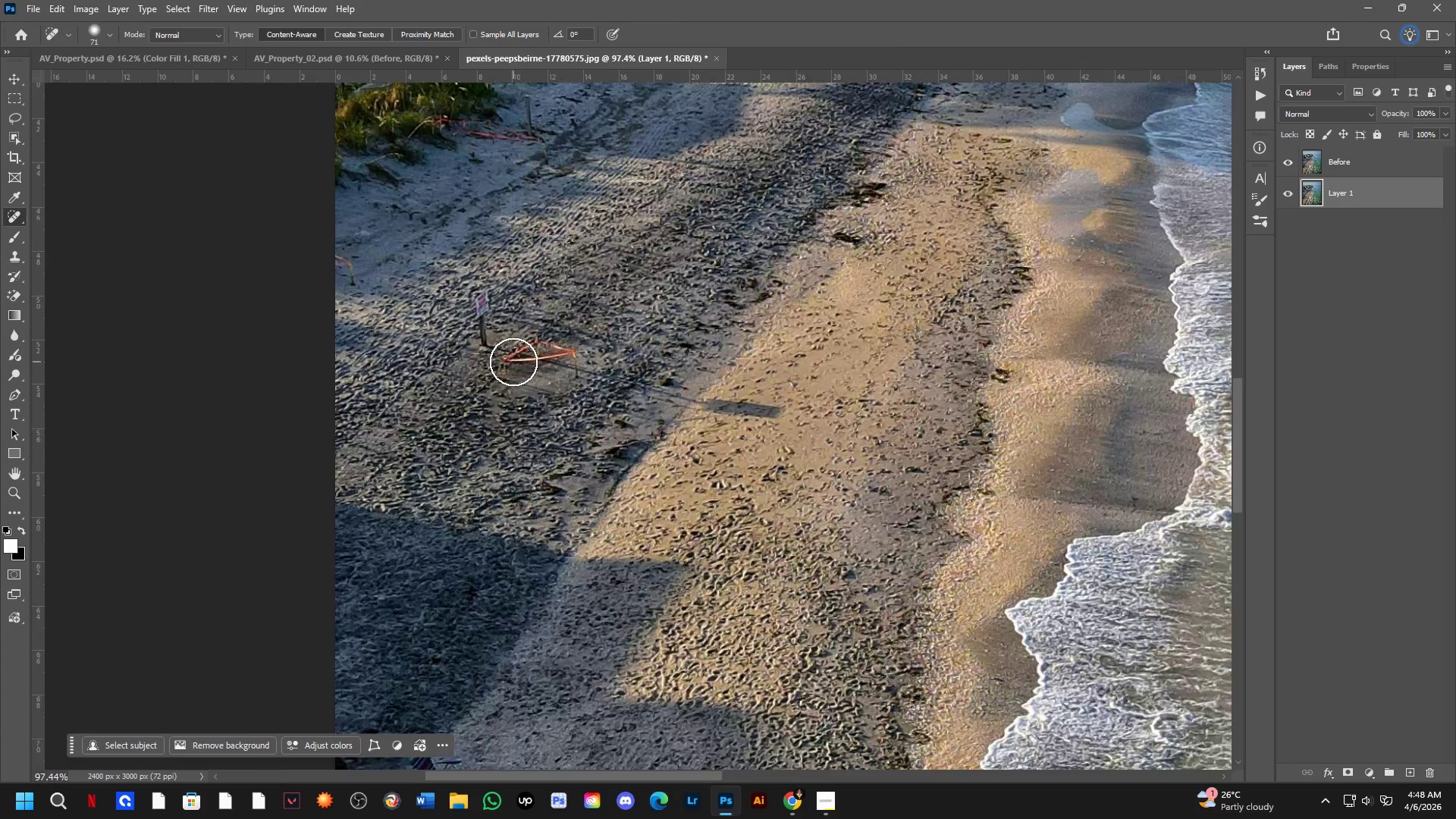 
scroll: coordinate [513, 366], scroll_direction: up, amount: 7.0
 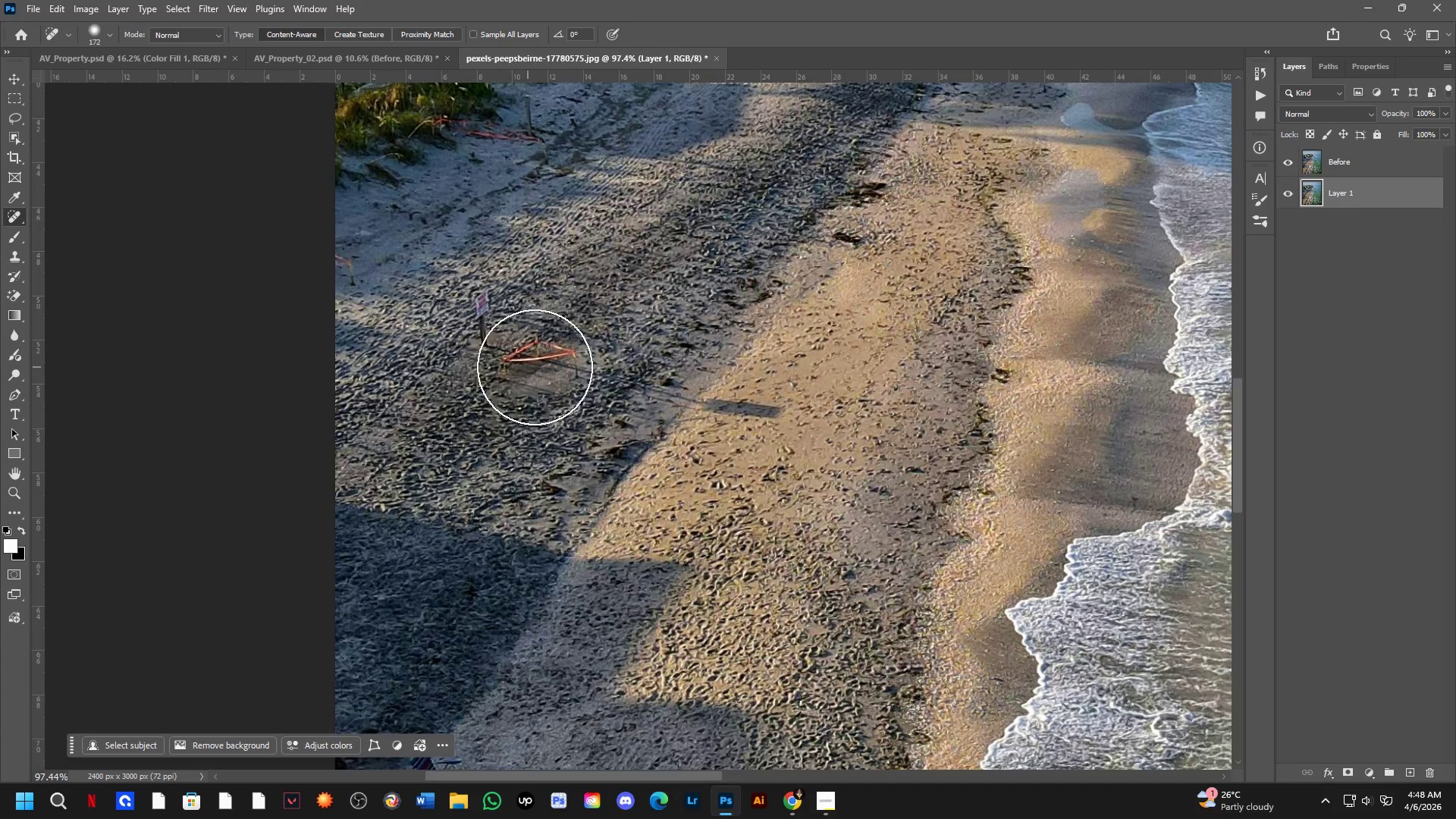 
key(Alt+AltLeft)
 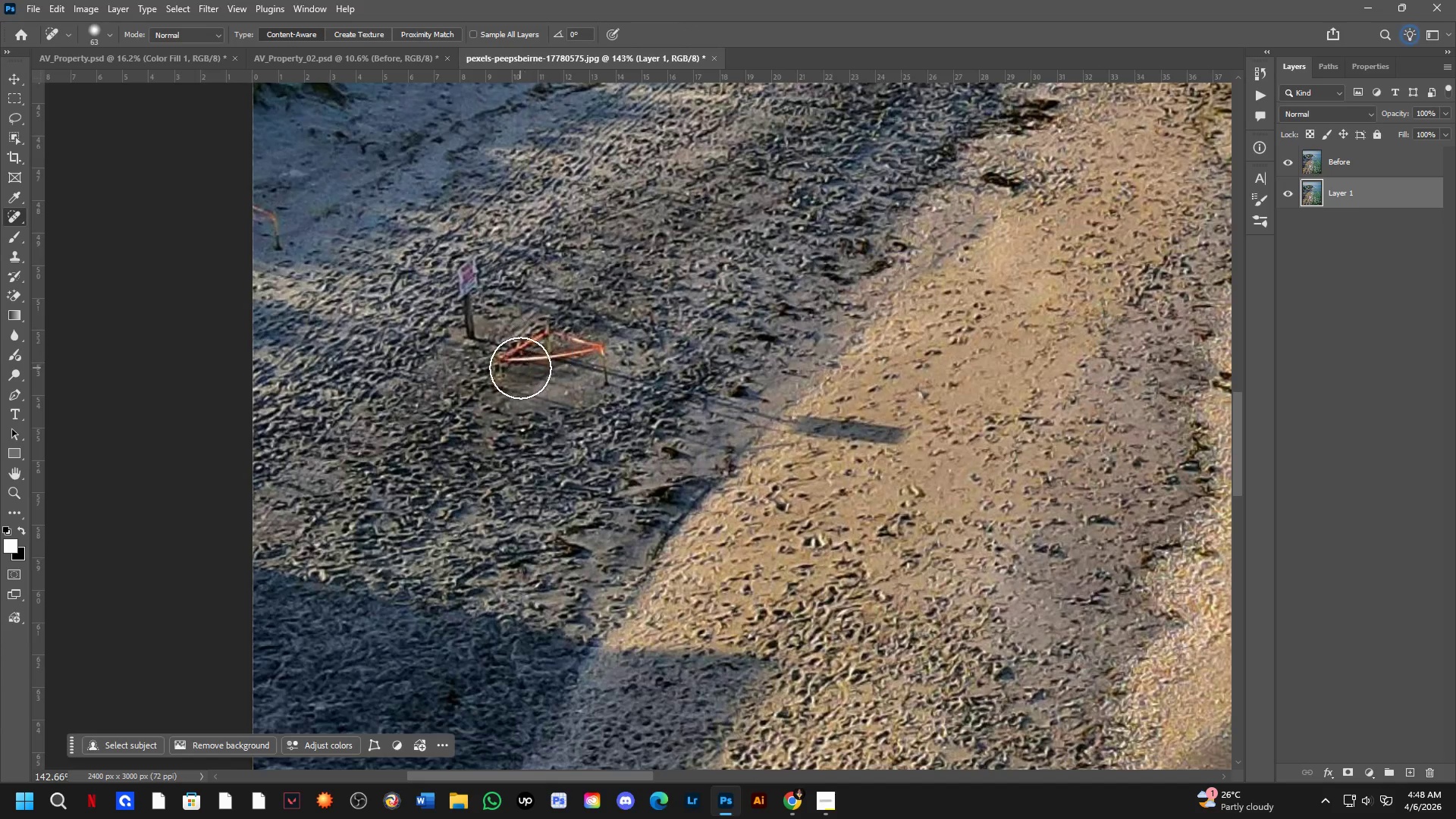 
scroll: coordinate [514, 361], scroll_direction: up, amount: 4.0
 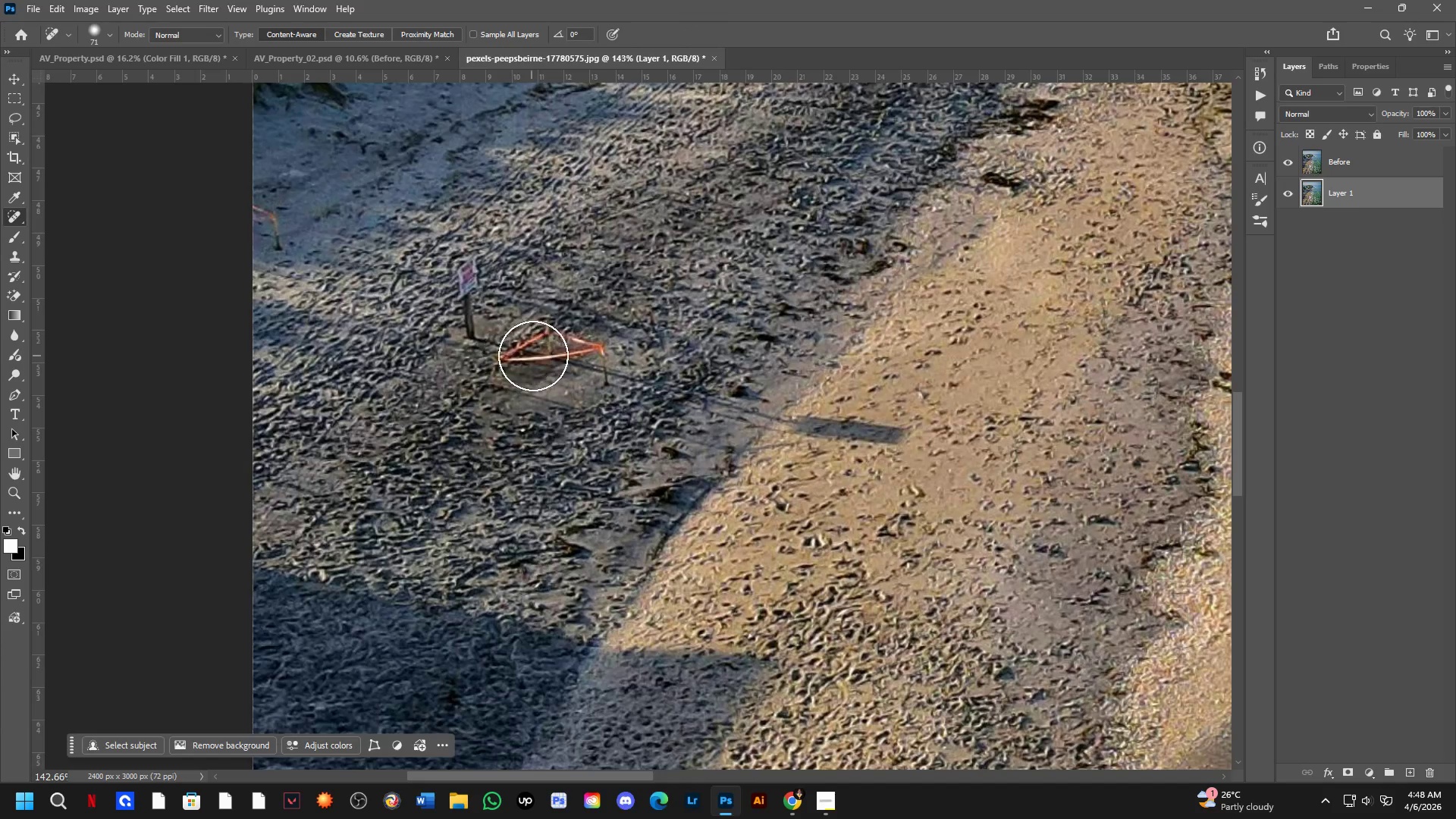 
left_click_drag(start_coordinate=[520, 368], to_coordinate=[548, 349])
 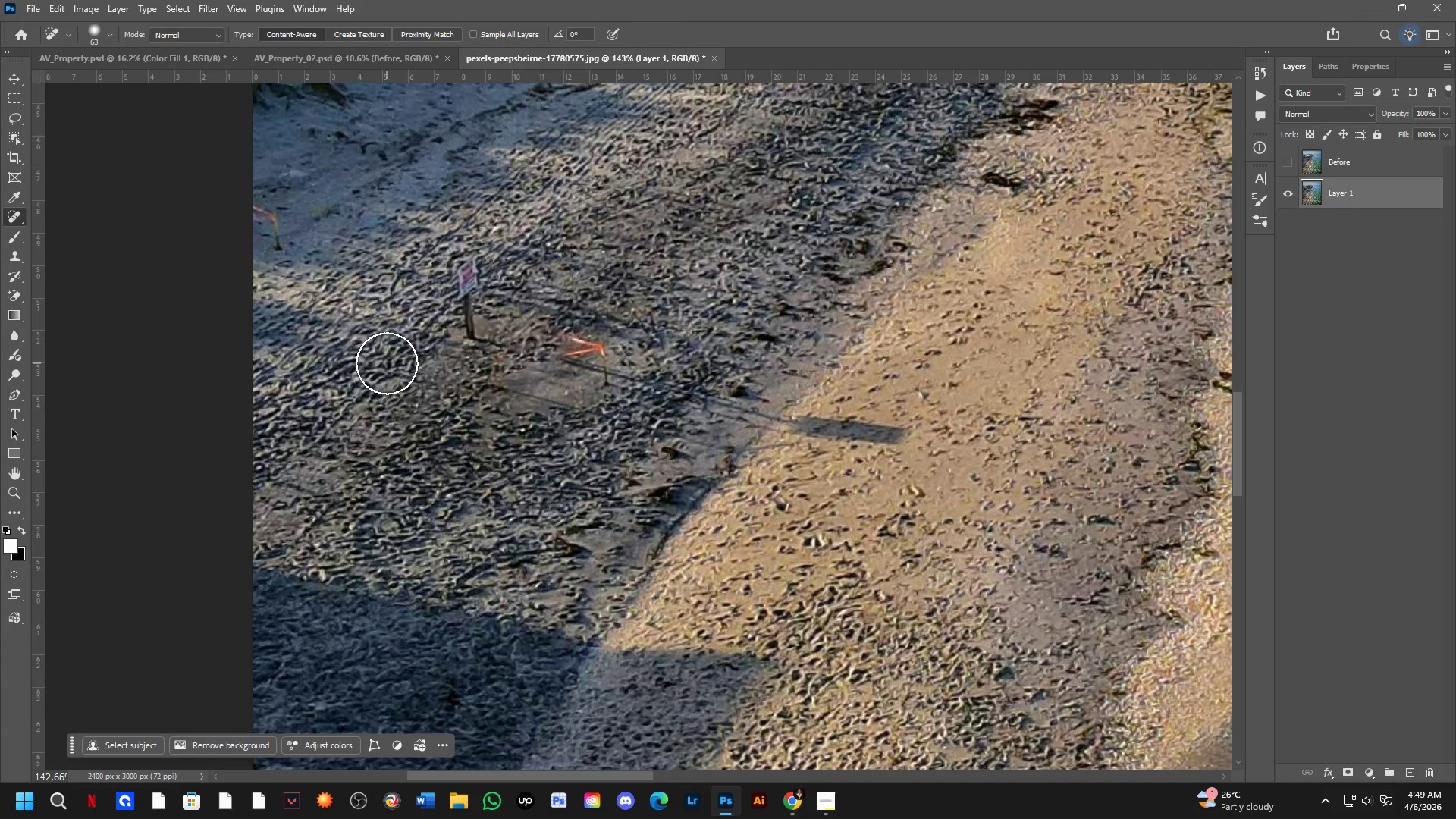 
left_click_drag(start_coordinate=[557, 350], to_coordinate=[576, 347])
 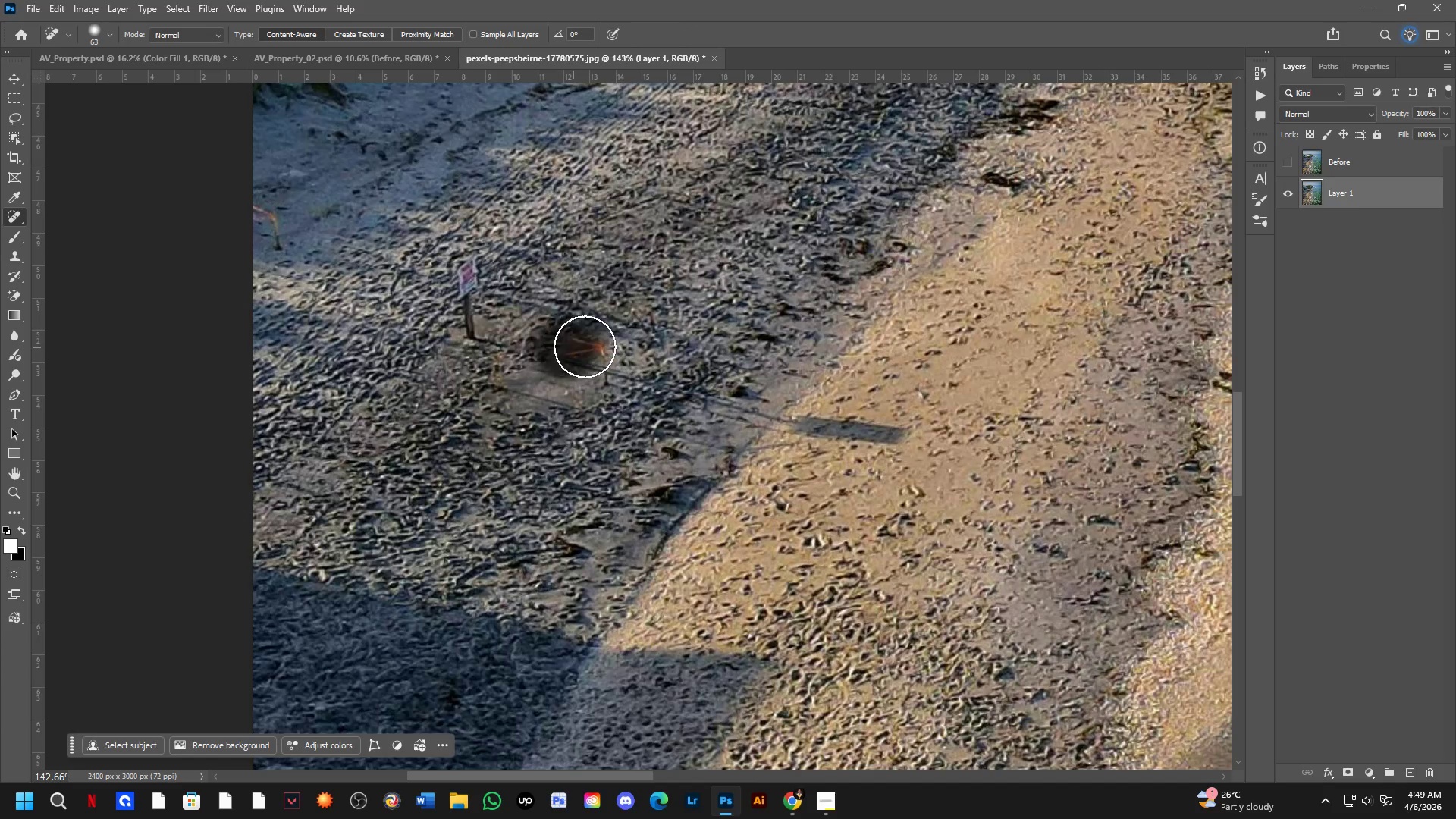 
left_click_drag(start_coordinate=[587, 347], to_coordinate=[596, 366])
 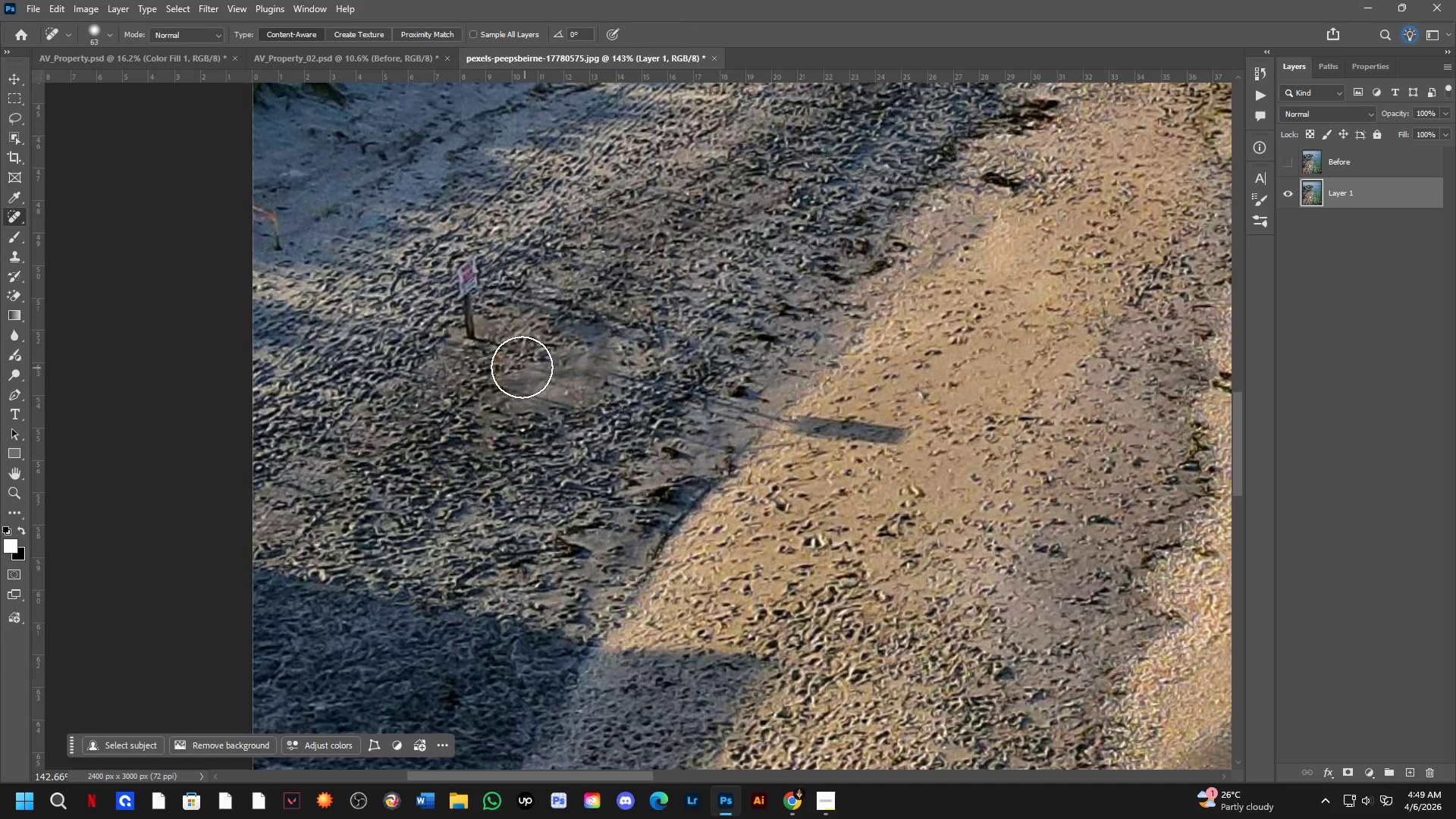 
left_click_drag(start_coordinate=[506, 362], to_coordinate=[424, 397])
 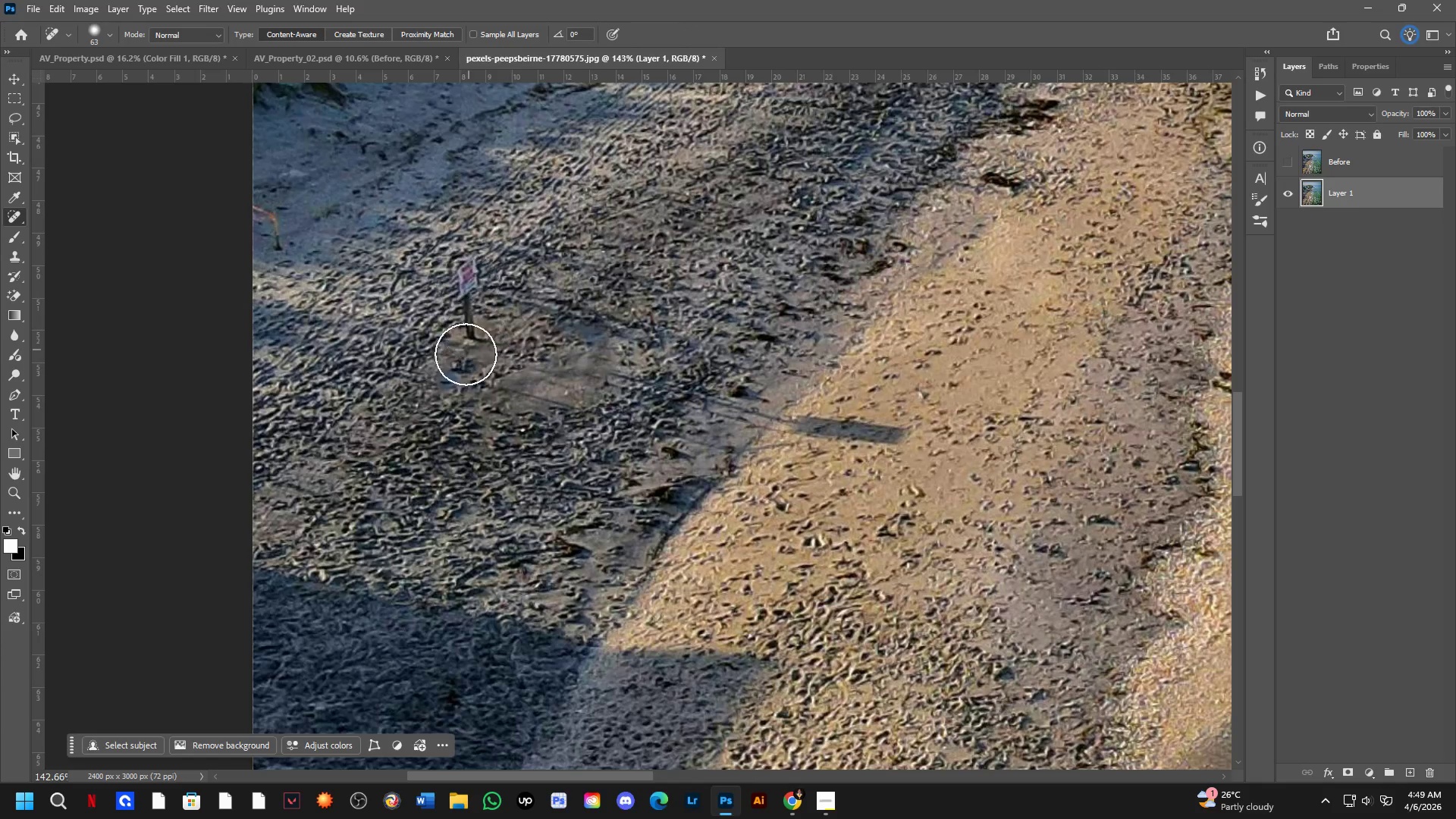 
left_click_drag(start_coordinate=[444, 380], to_coordinate=[440, 384])
 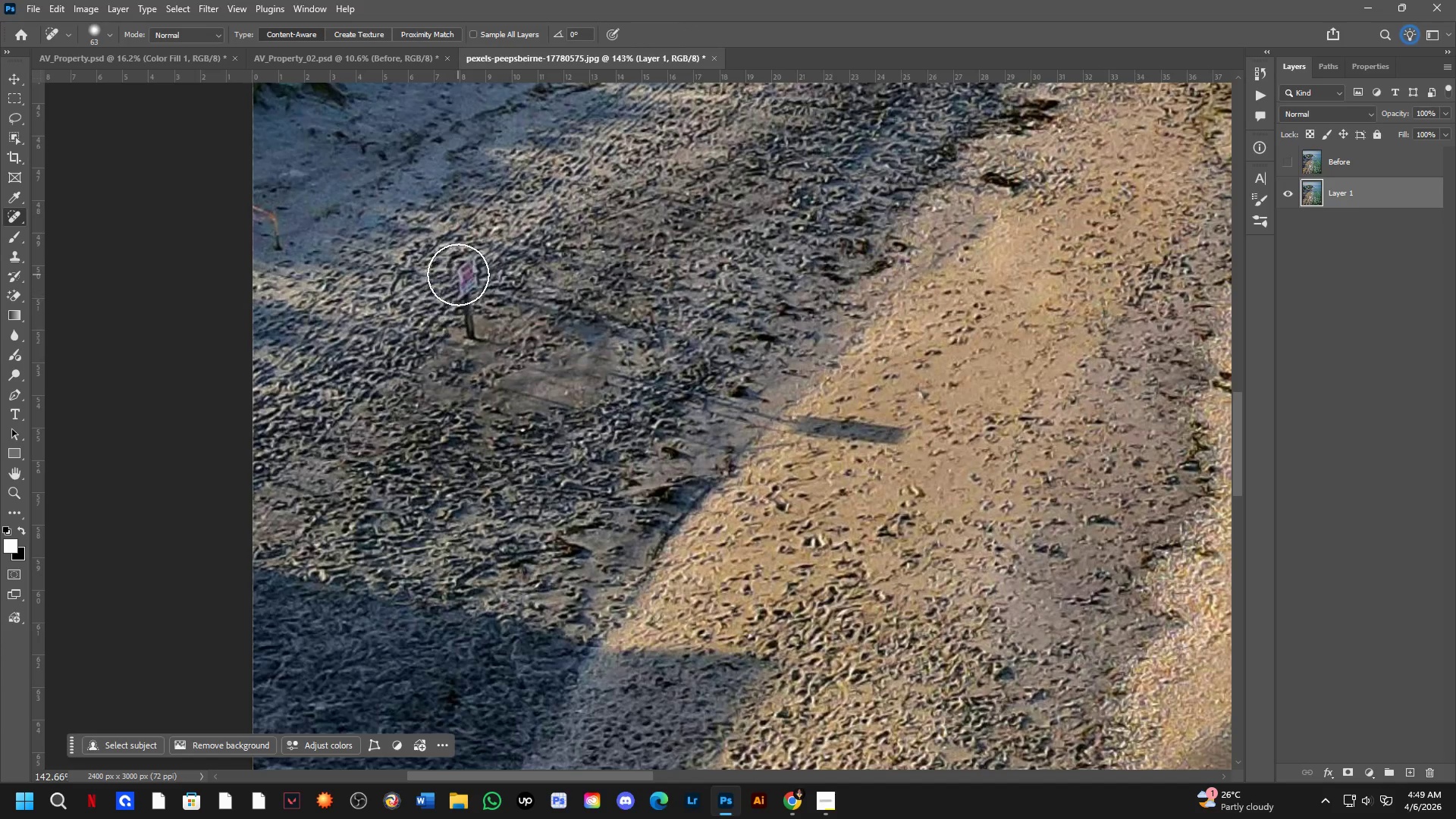 
left_click_drag(start_coordinate=[459, 277], to_coordinate=[464, 344])
 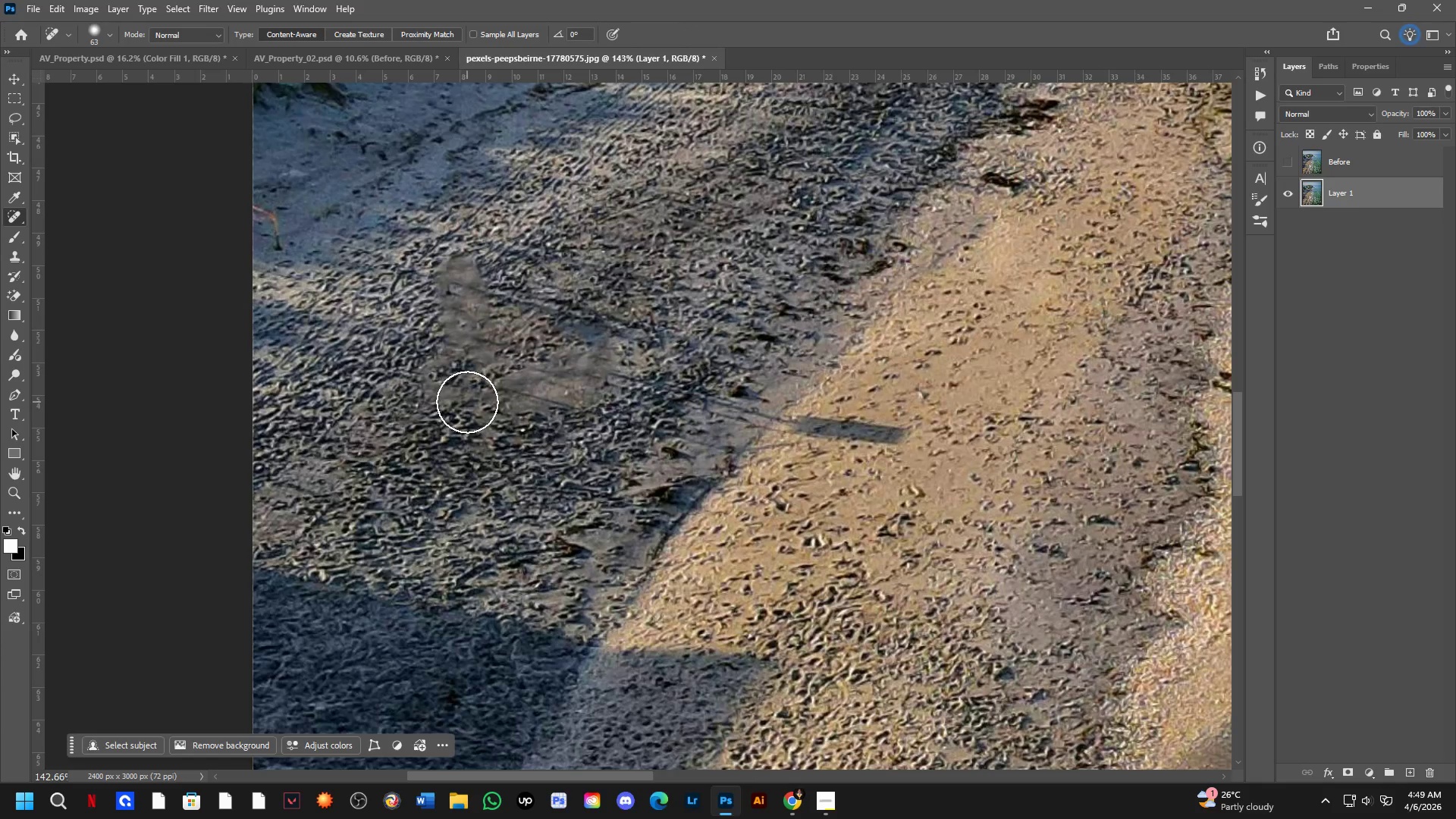 
key(Control+ControlLeft)
 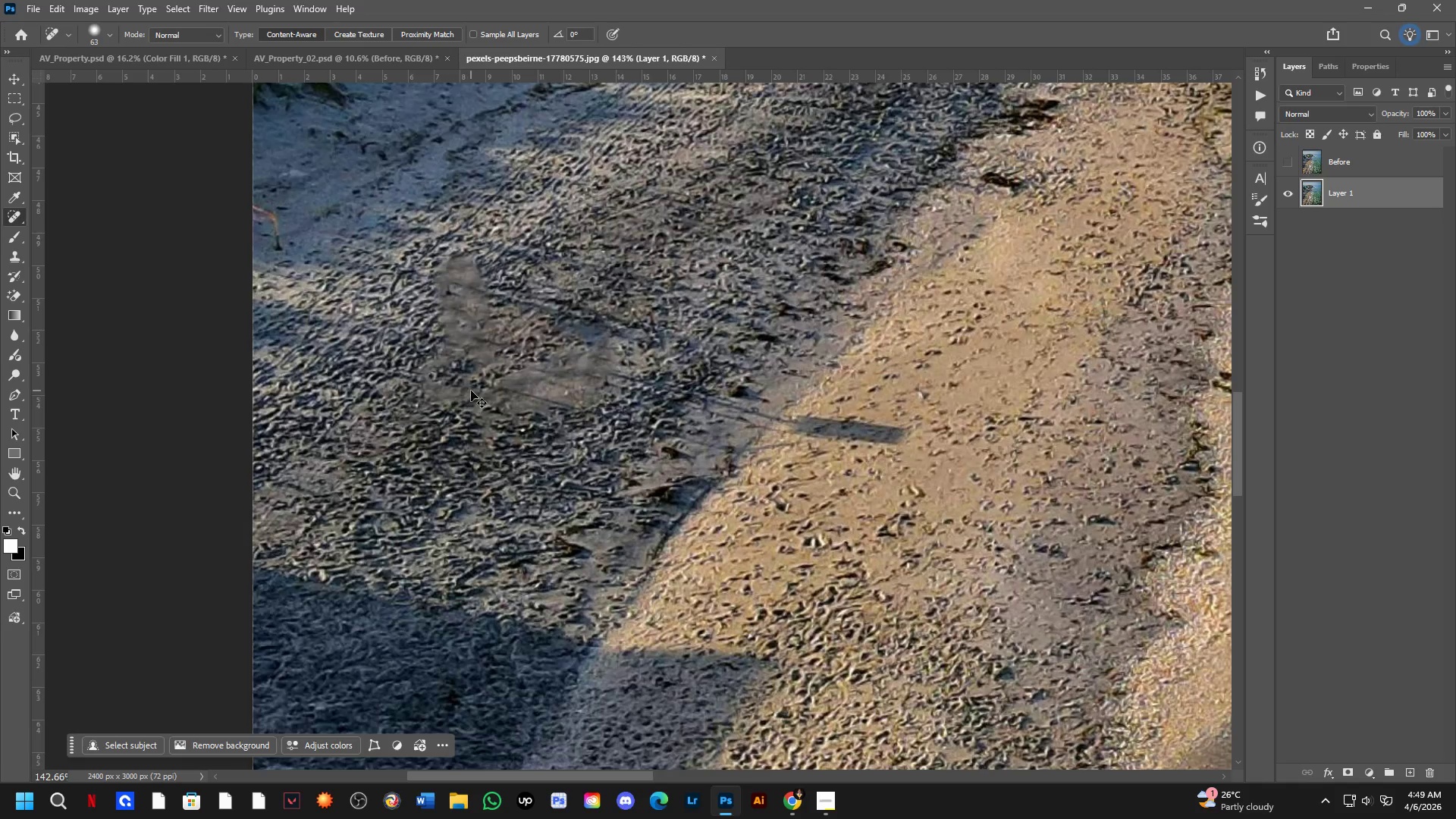 
key(Control+Z)
 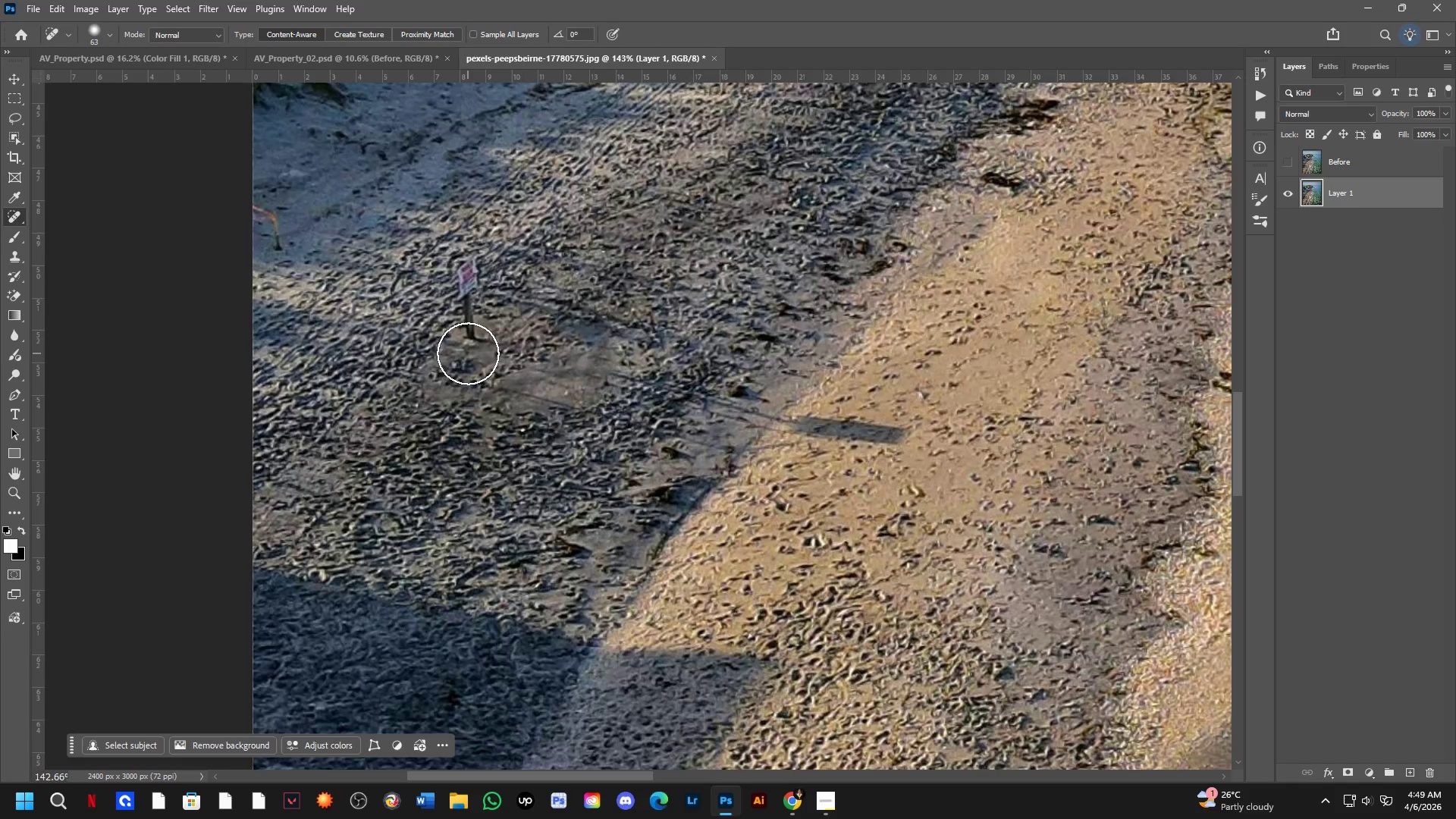 
scroll: coordinate [458, 285], scroll_direction: up, amount: 6.0
 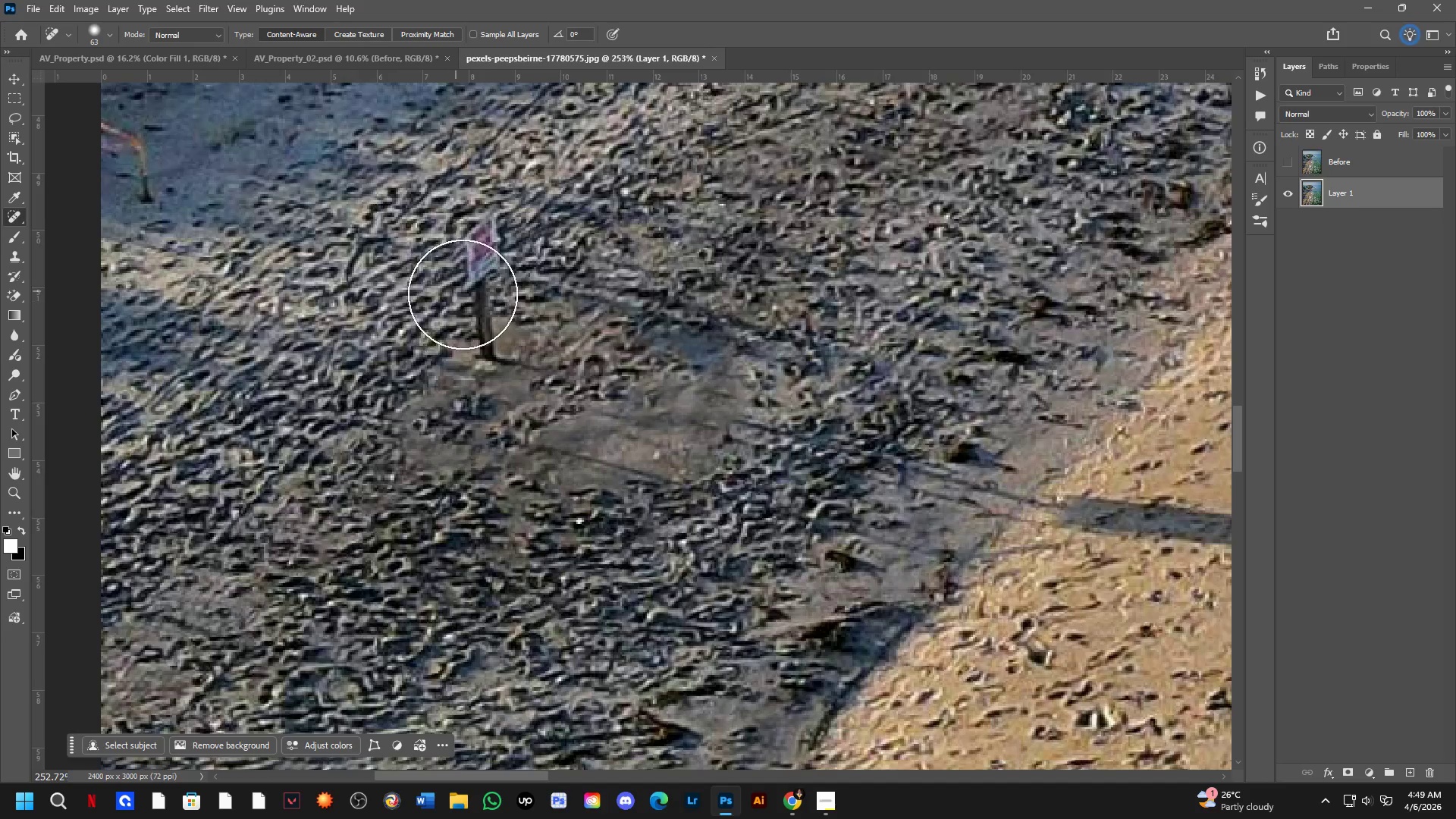 
hold_key(key=AltLeft, duration=0.53)
 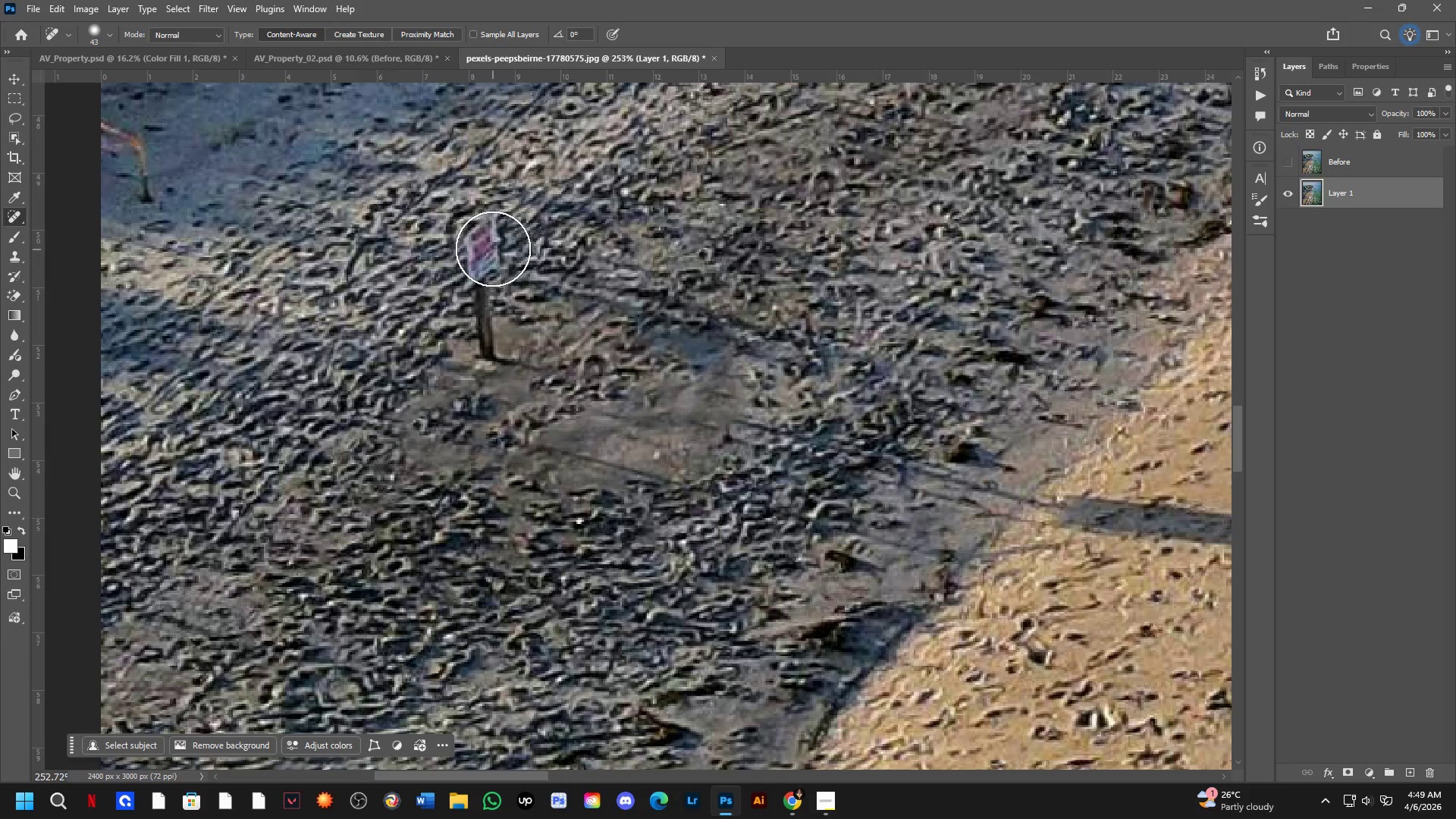 
left_click_drag(start_coordinate=[490, 246], to_coordinate=[479, 252])
 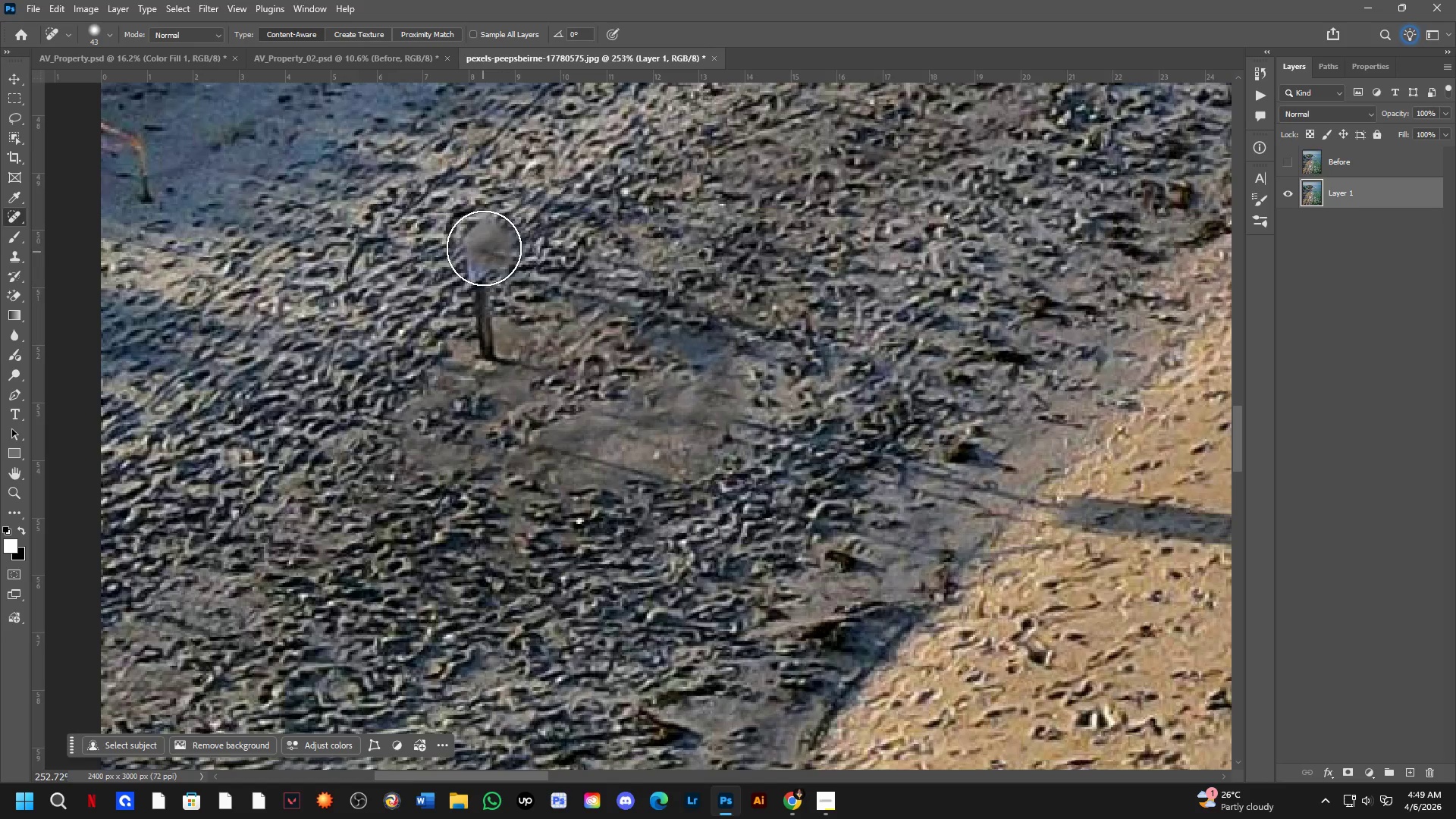 
left_click_drag(start_coordinate=[484, 243], to_coordinate=[471, 278])
 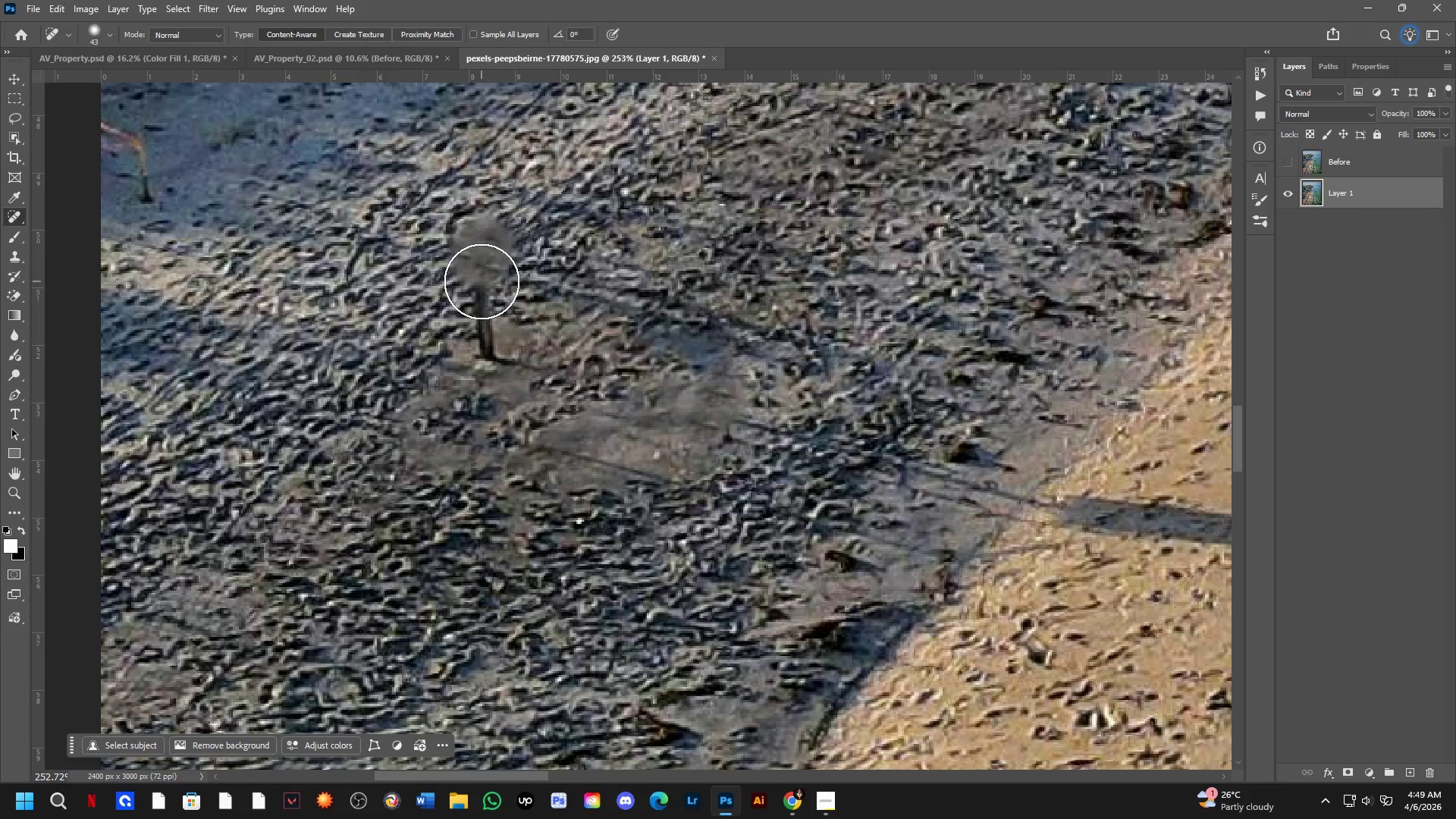 
left_click_drag(start_coordinate=[478, 290], to_coordinate=[467, 313])
 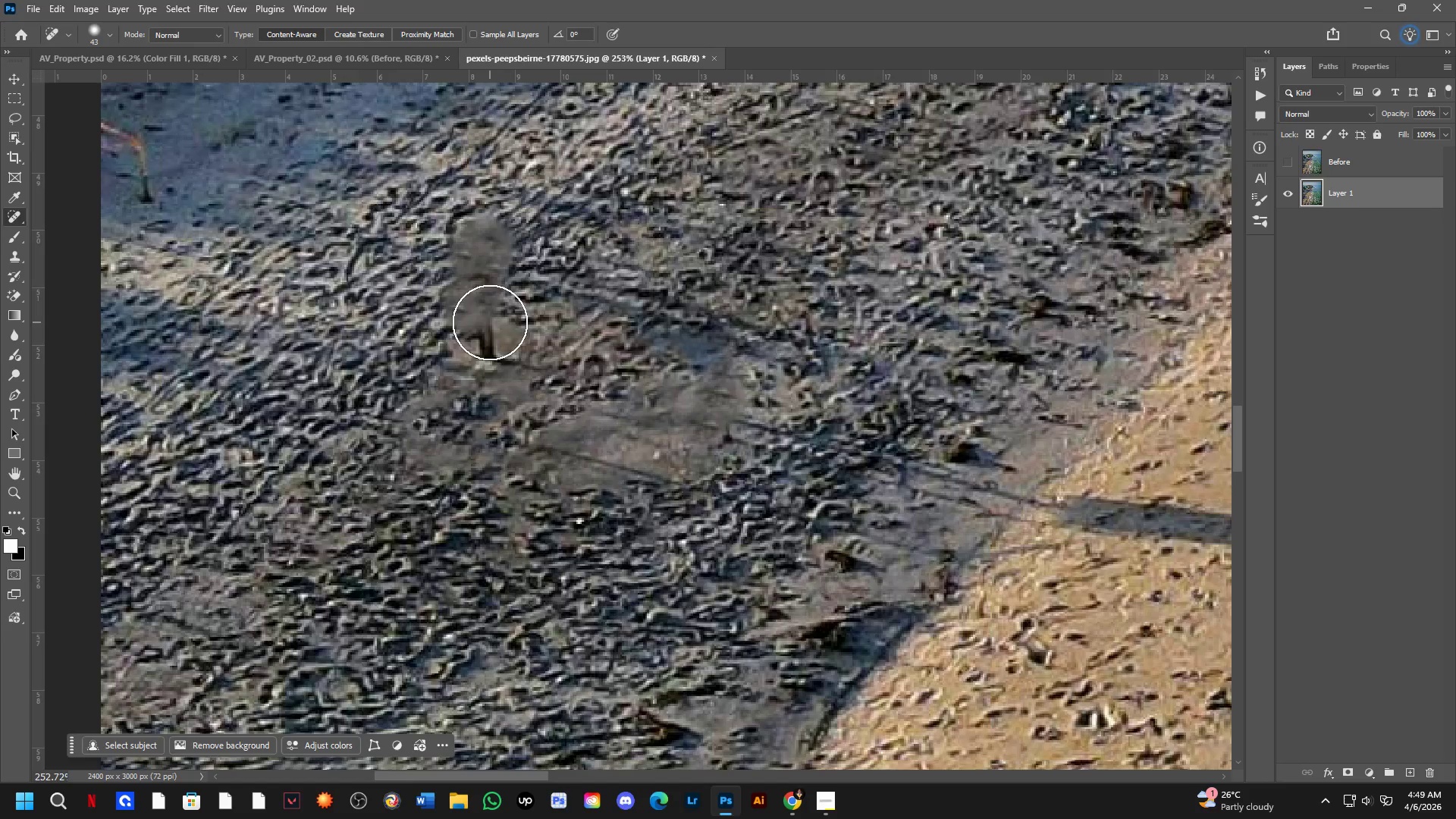 
left_click_drag(start_coordinate=[490, 334], to_coordinate=[476, 360])
 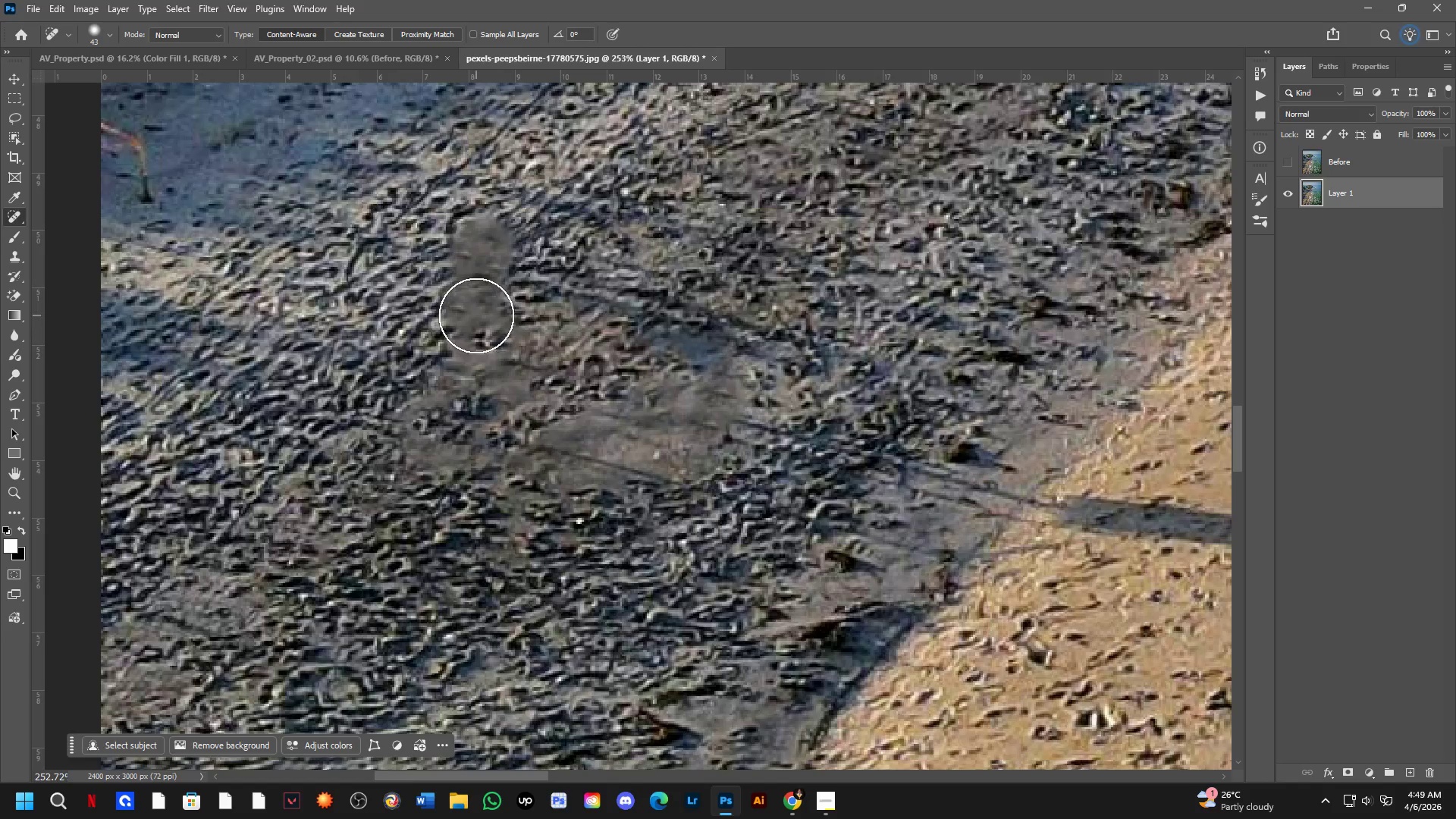 
key(Control+Z)
 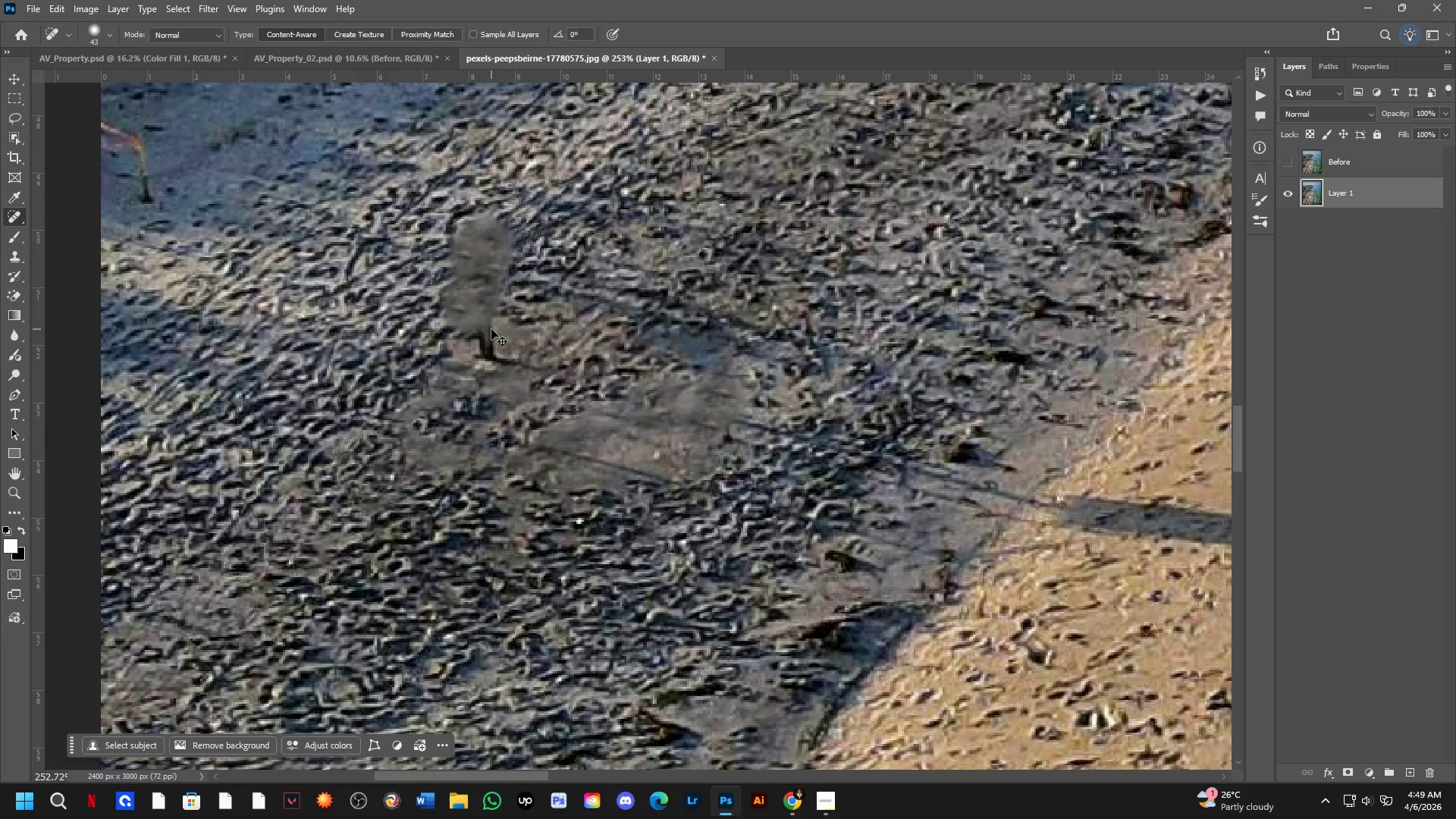 
key(Control+Z)
 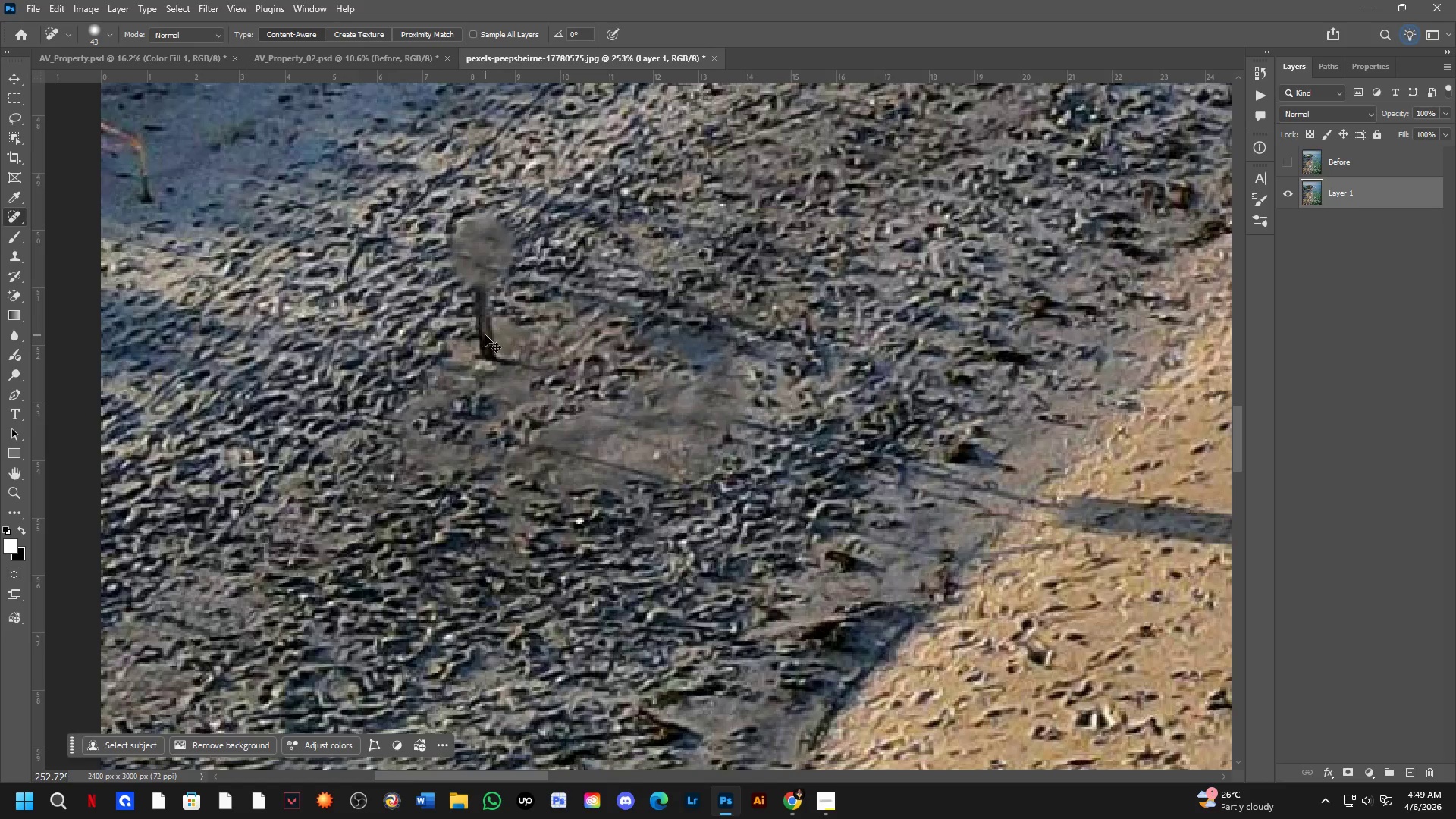 
key(Control+Z)
 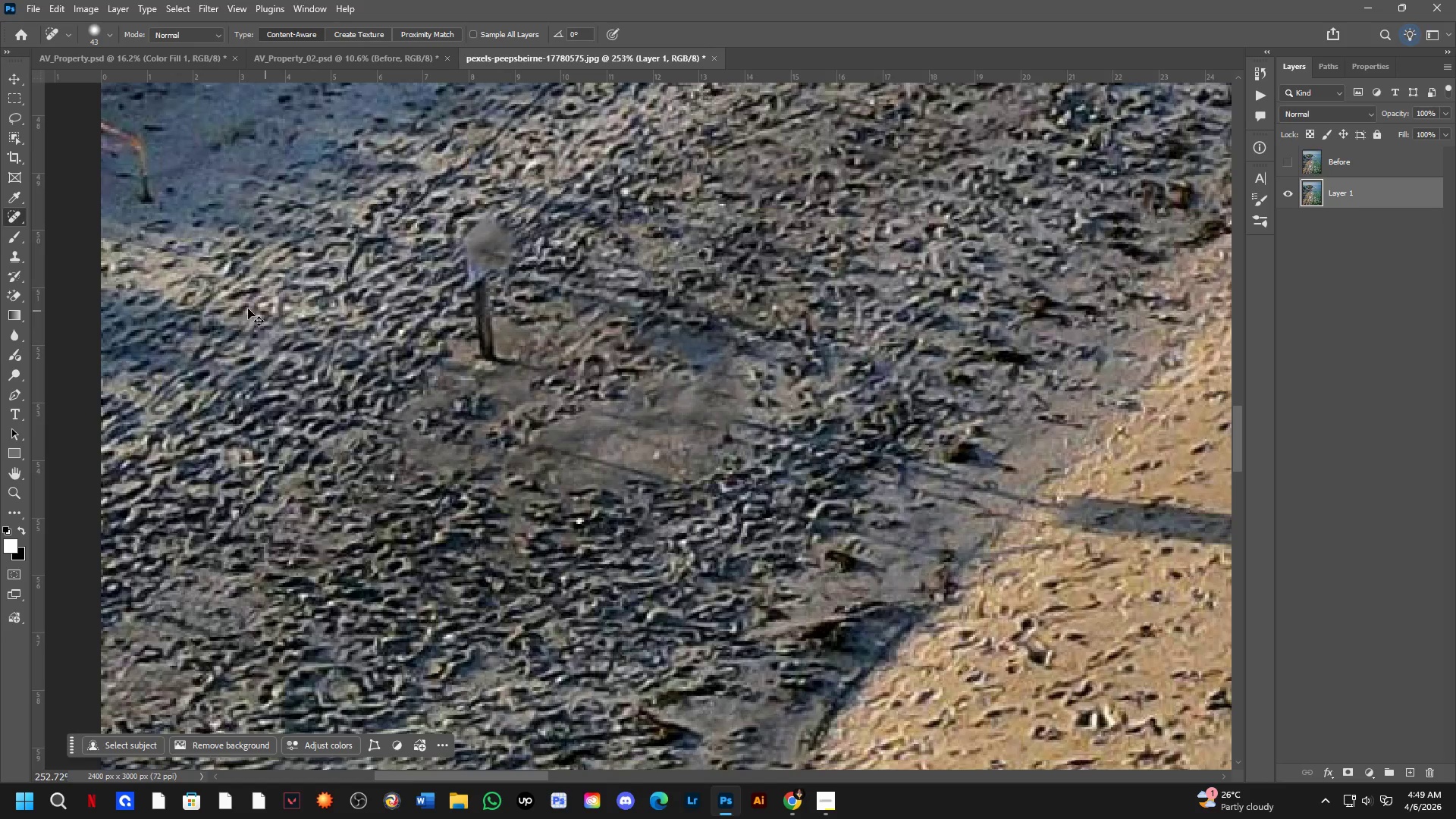 
key(Control+ControlLeft)
 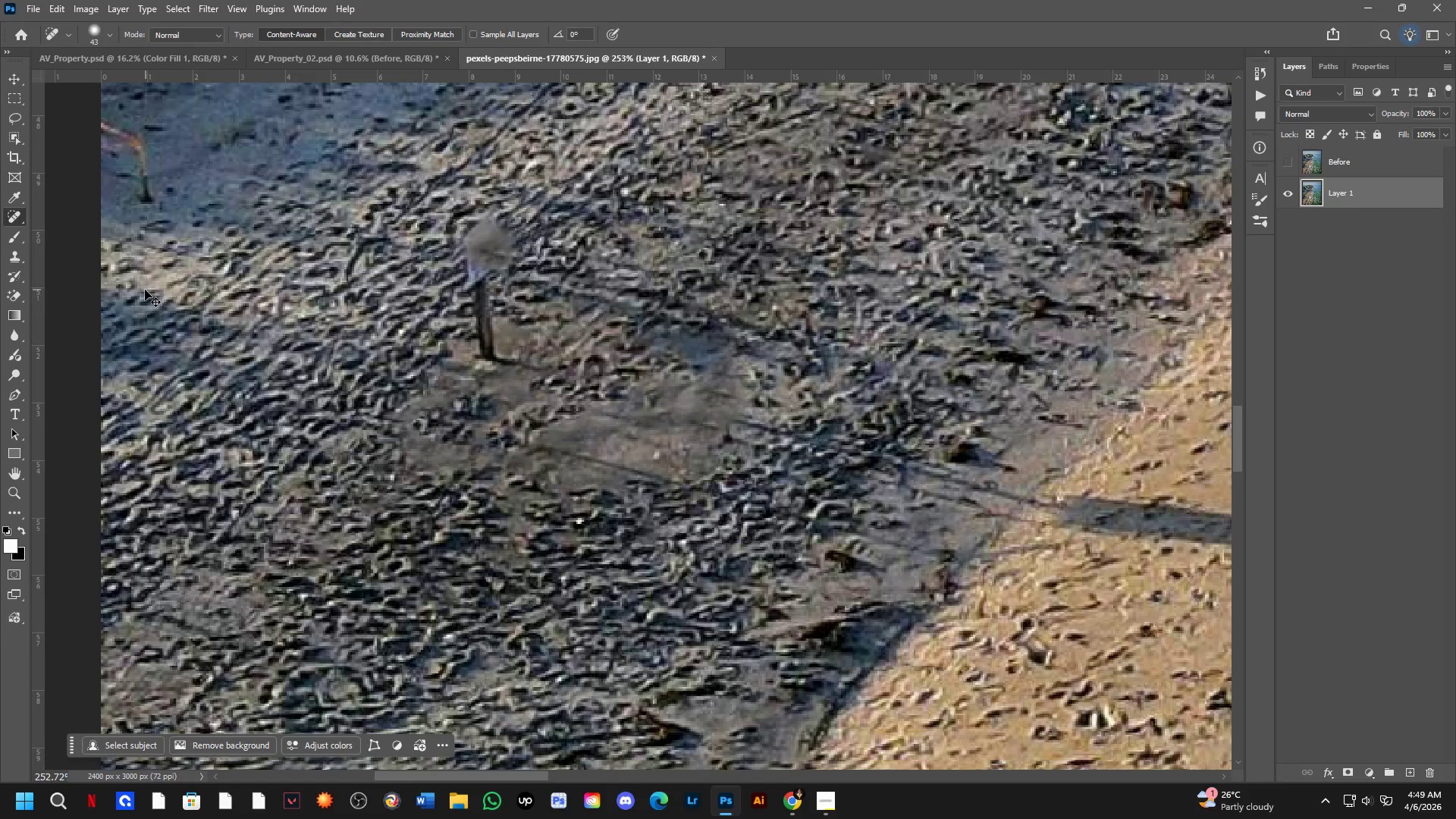 
key(Control+Z)
 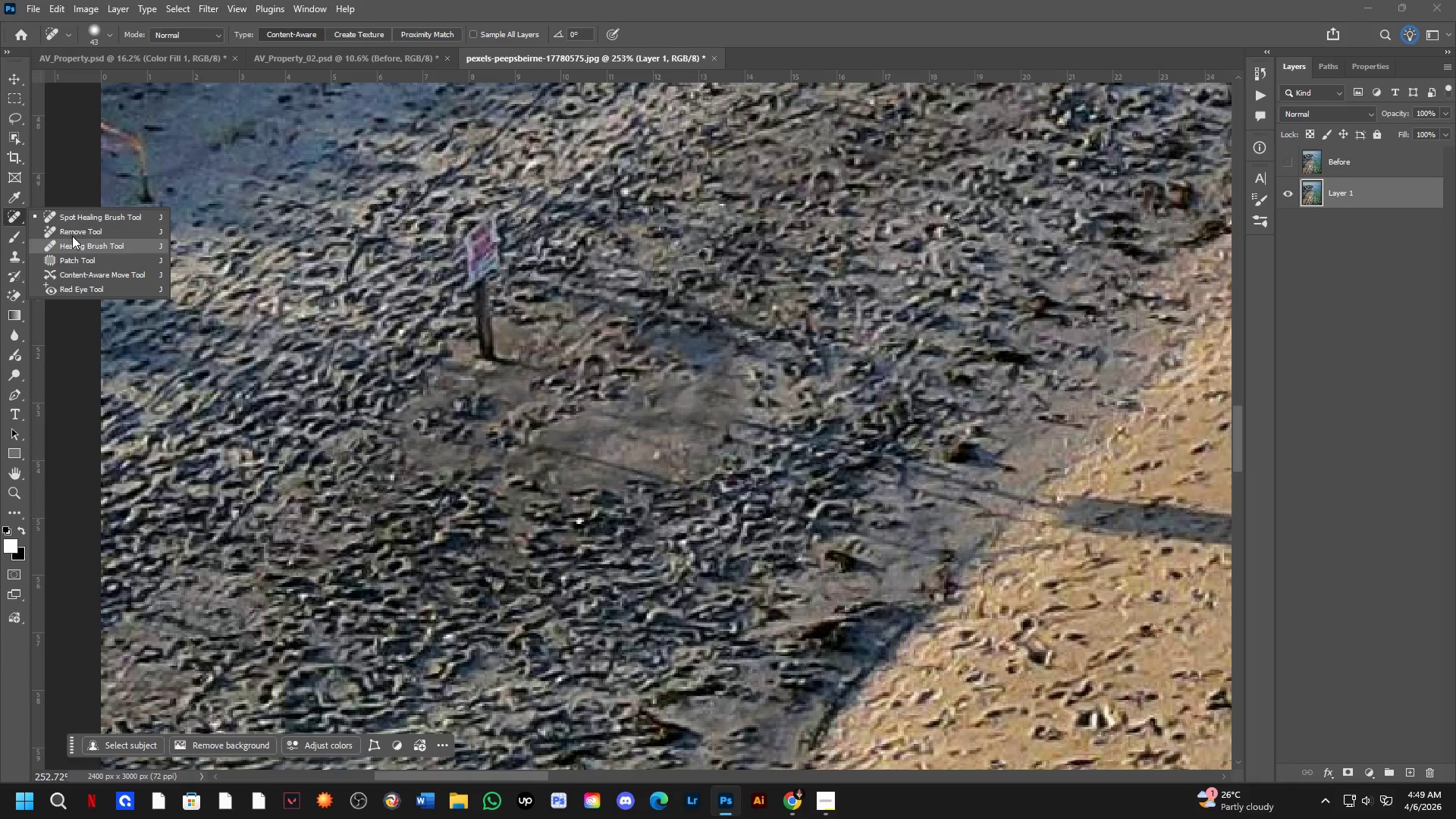 
left_click([78, 267])
 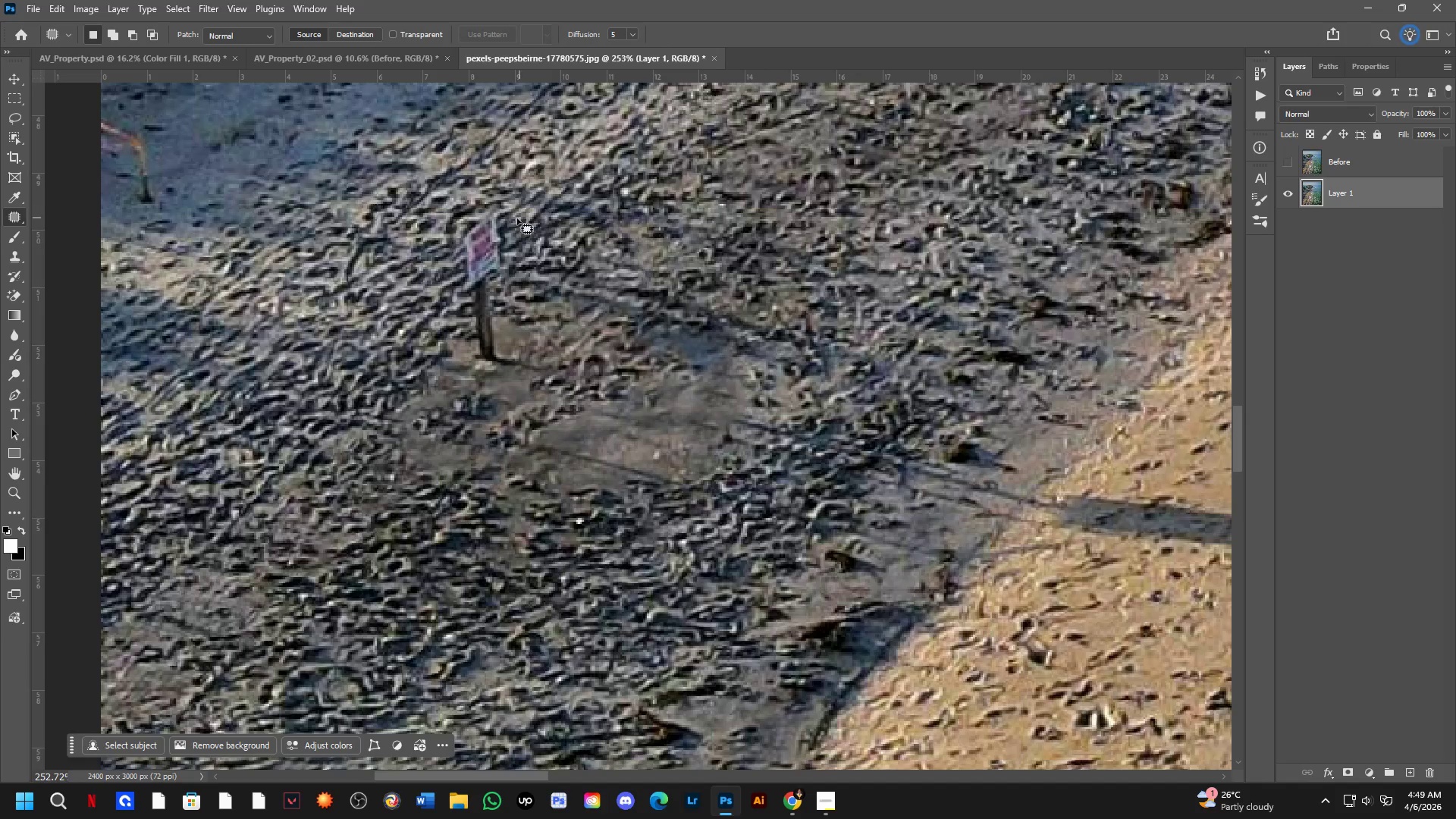 
left_click_drag(start_coordinate=[514, 218], to_coordinate=[520, 219])
 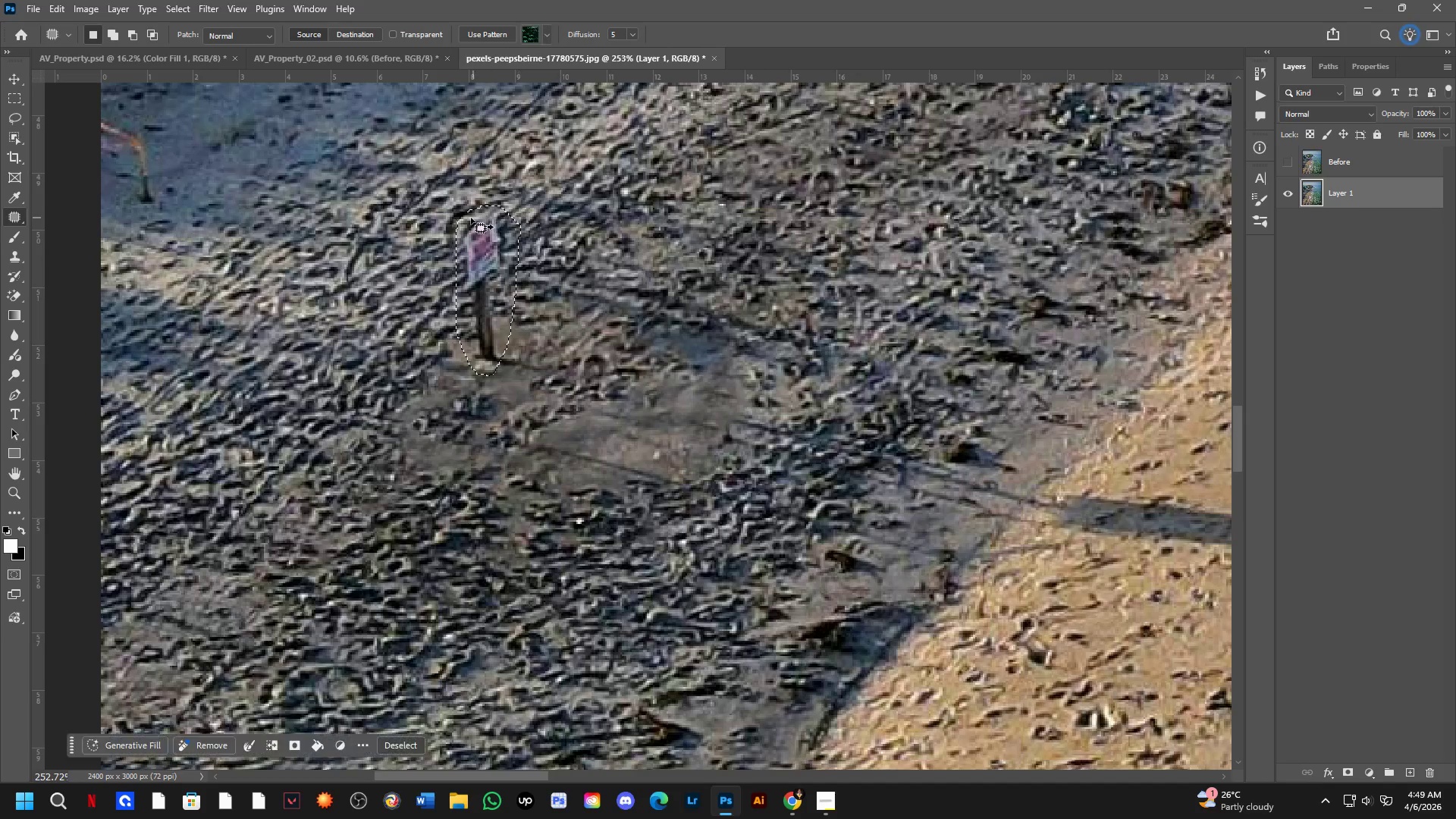 
hold_key(key=ShiftLeft, duration=0.56)
left_click_drag(start_coordinate=[461, 219], to_coordinate=[491, 320])
 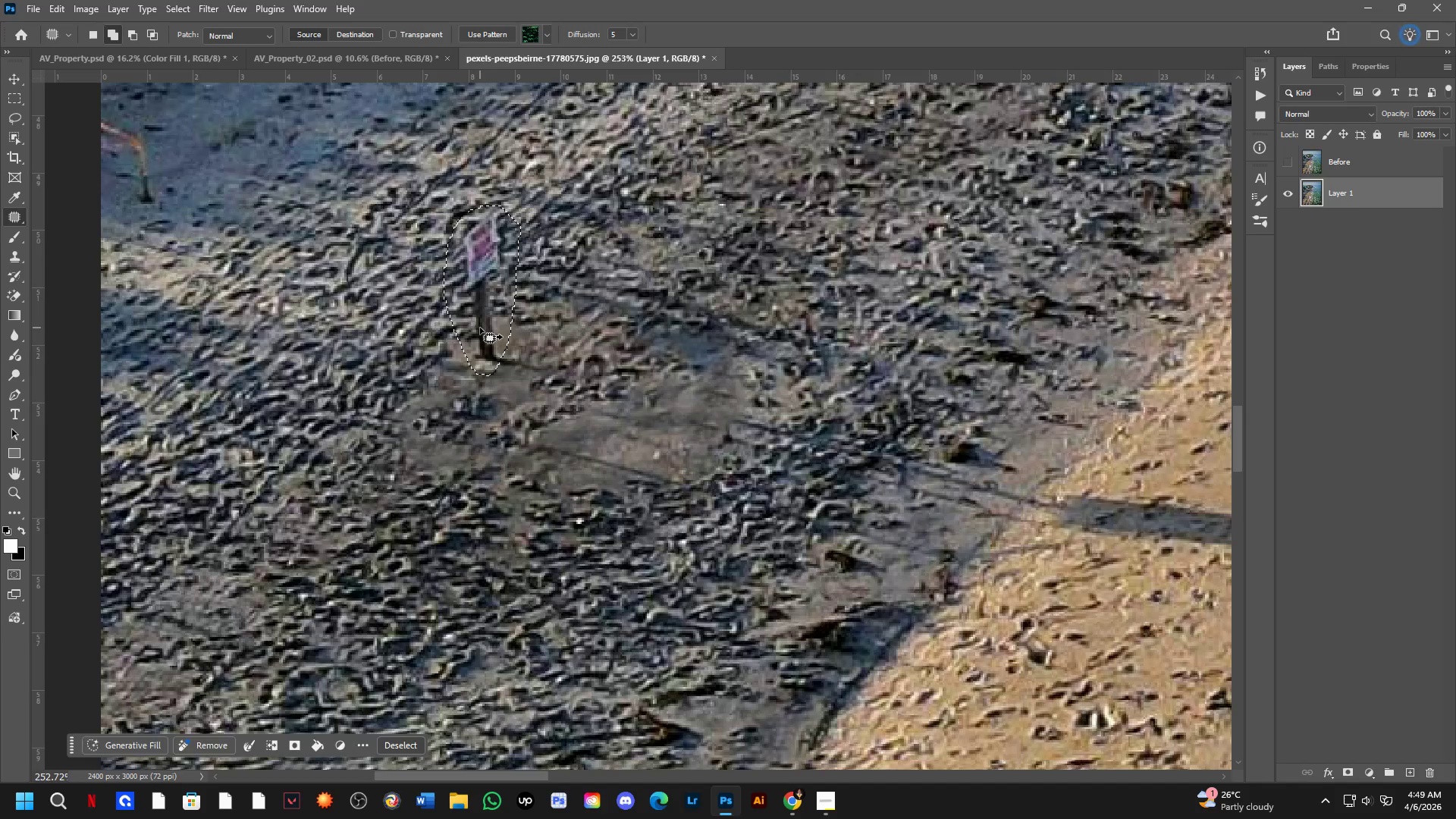 
left_click_drag(start_coordinate=[479, 328], to_coordinate=[400, 394])
 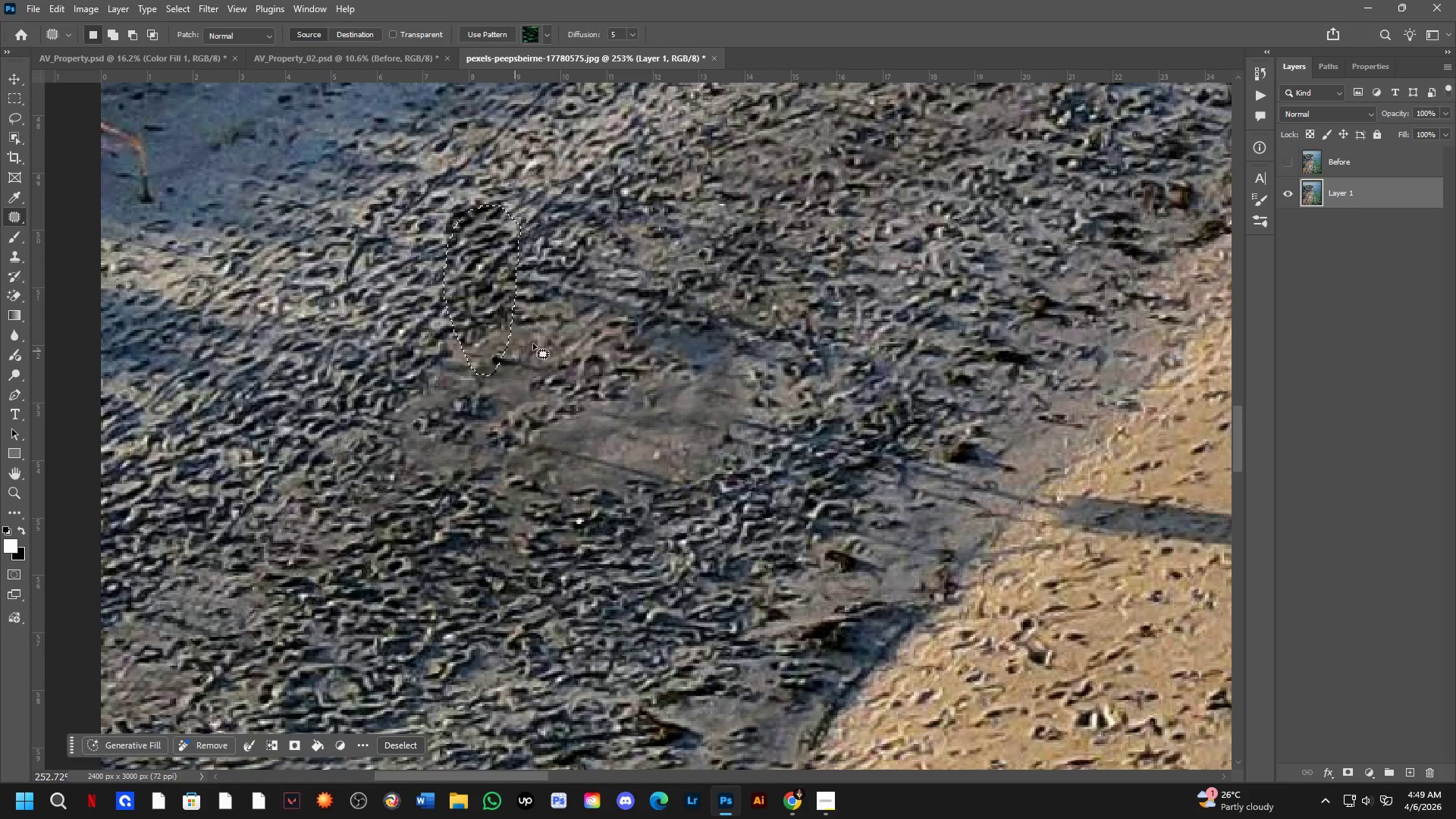 
left_click([613, 292])
 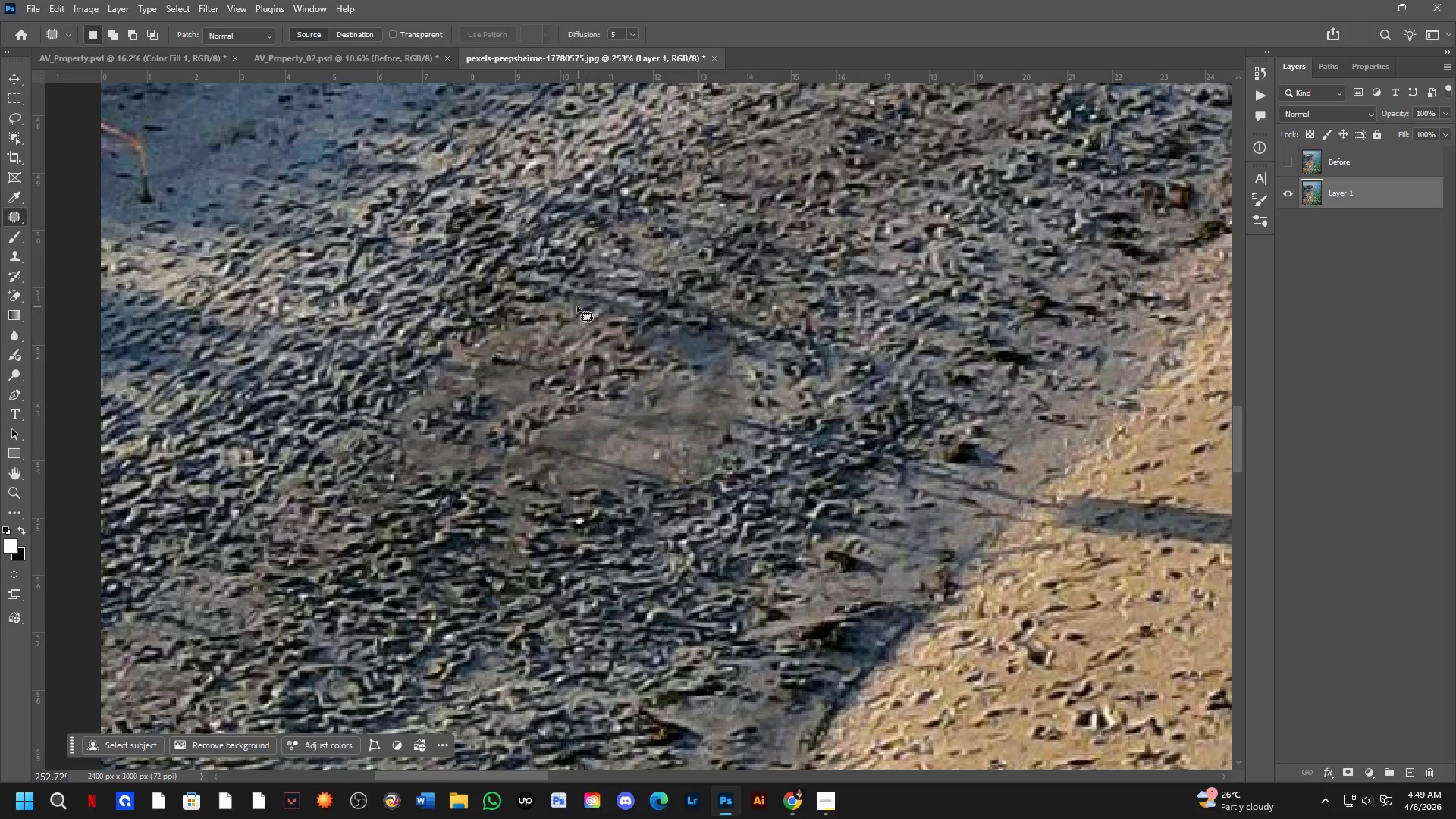 
key(Control+Z)
 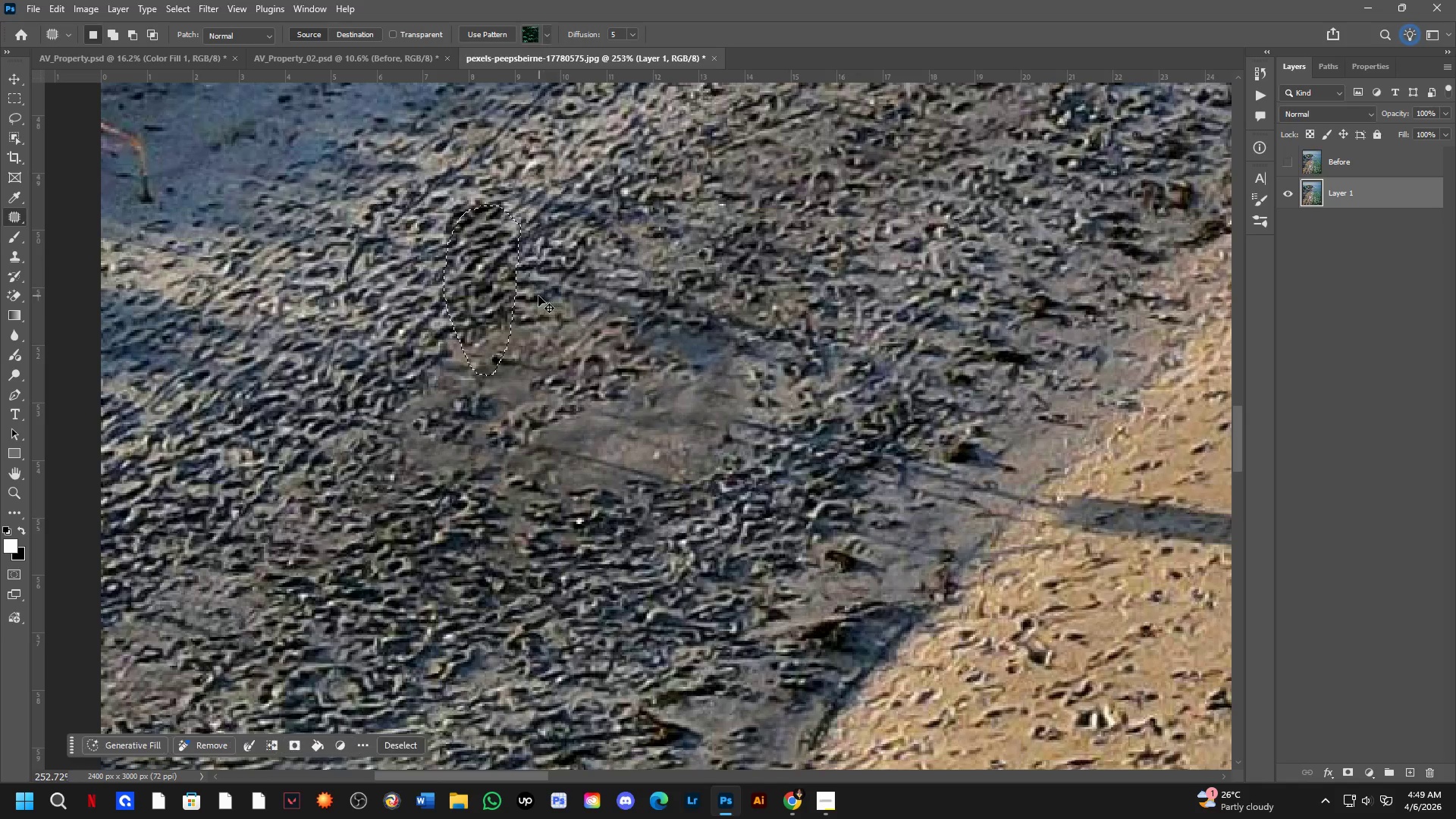 
key(Control+Z)
 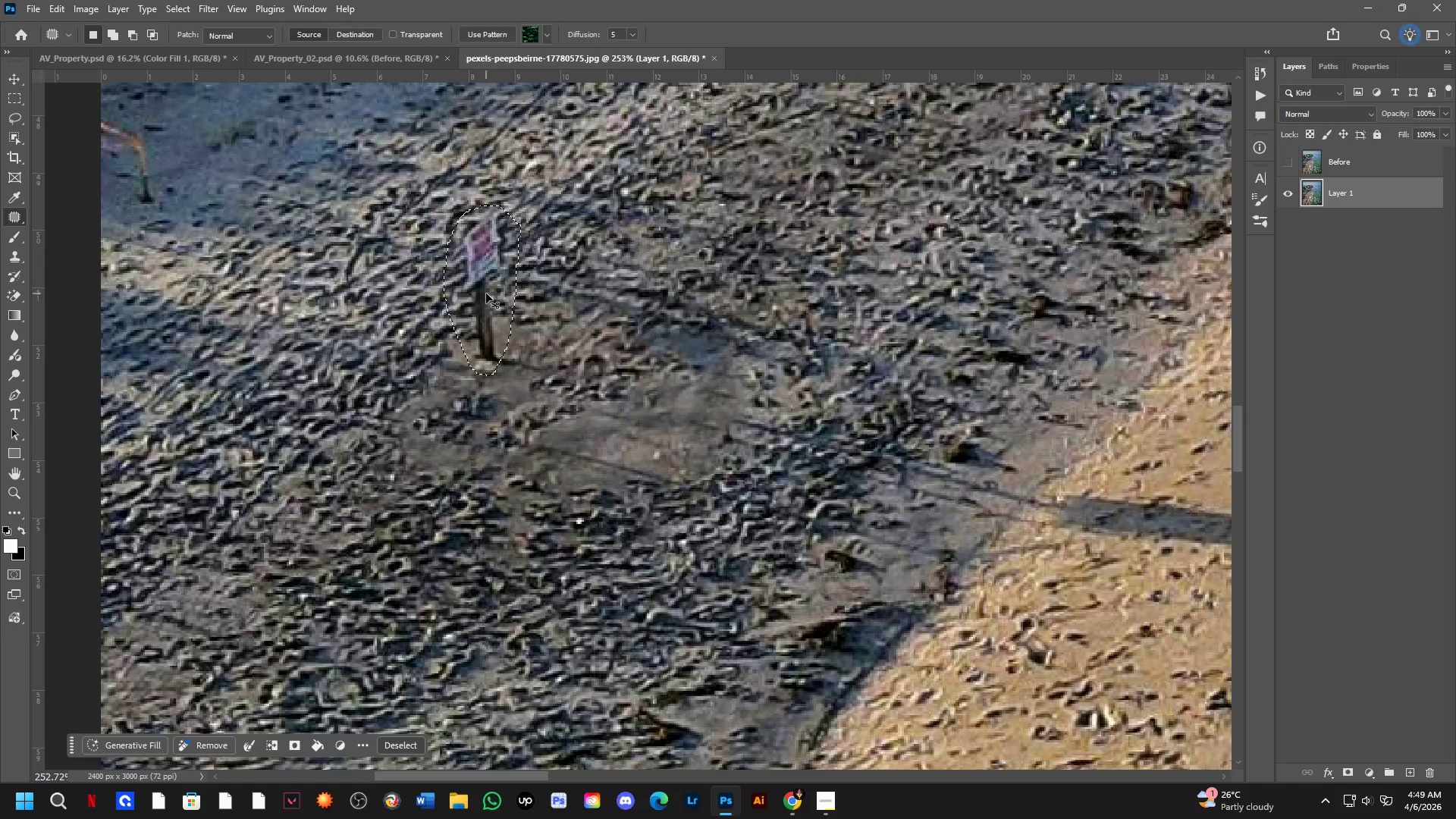 
left_click_drag(start_coordinate=[485, 293], to_coordinate=[549, 240])
 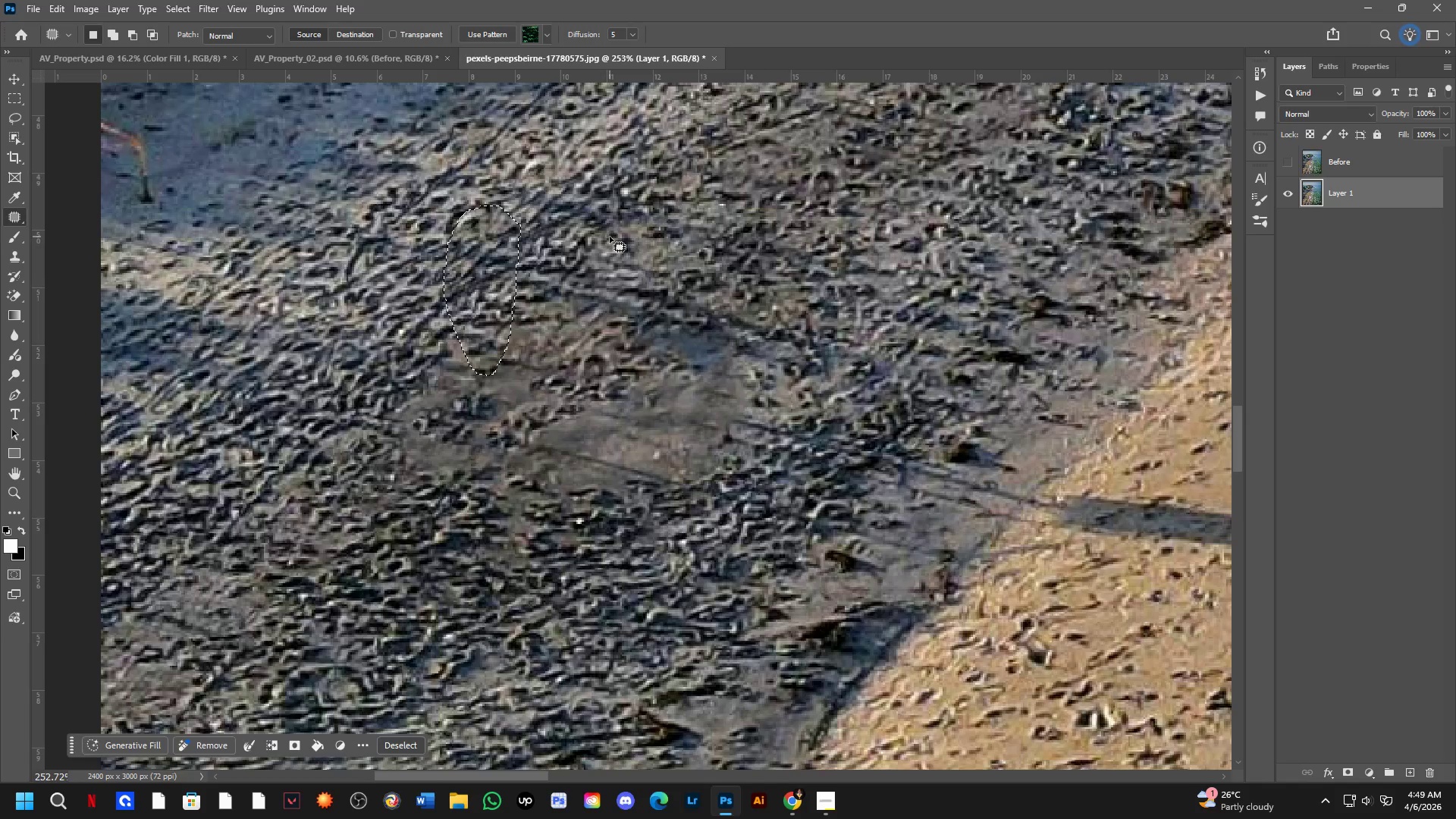 
left_click([610, 237])
 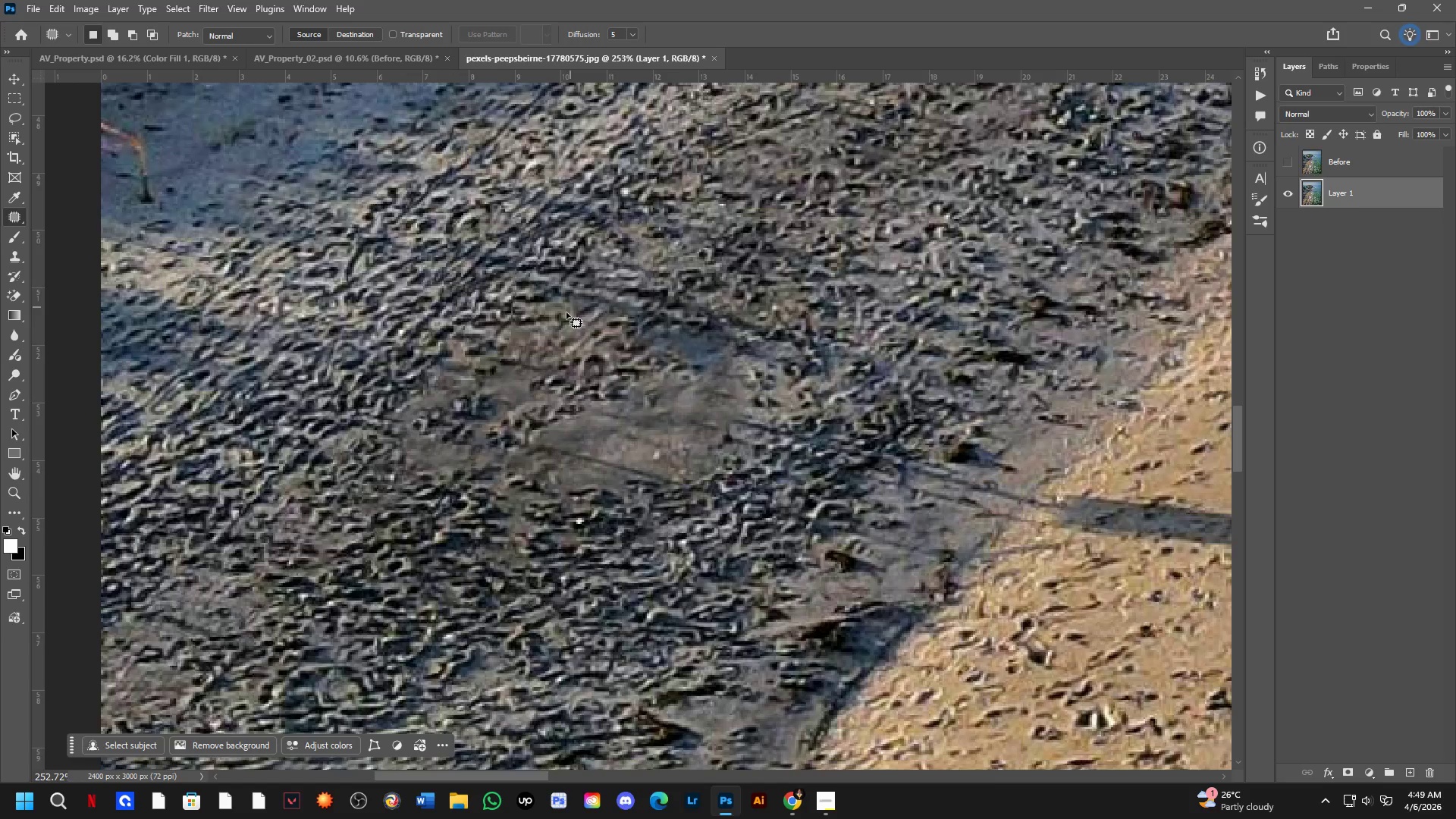 
key(Control+Z)
 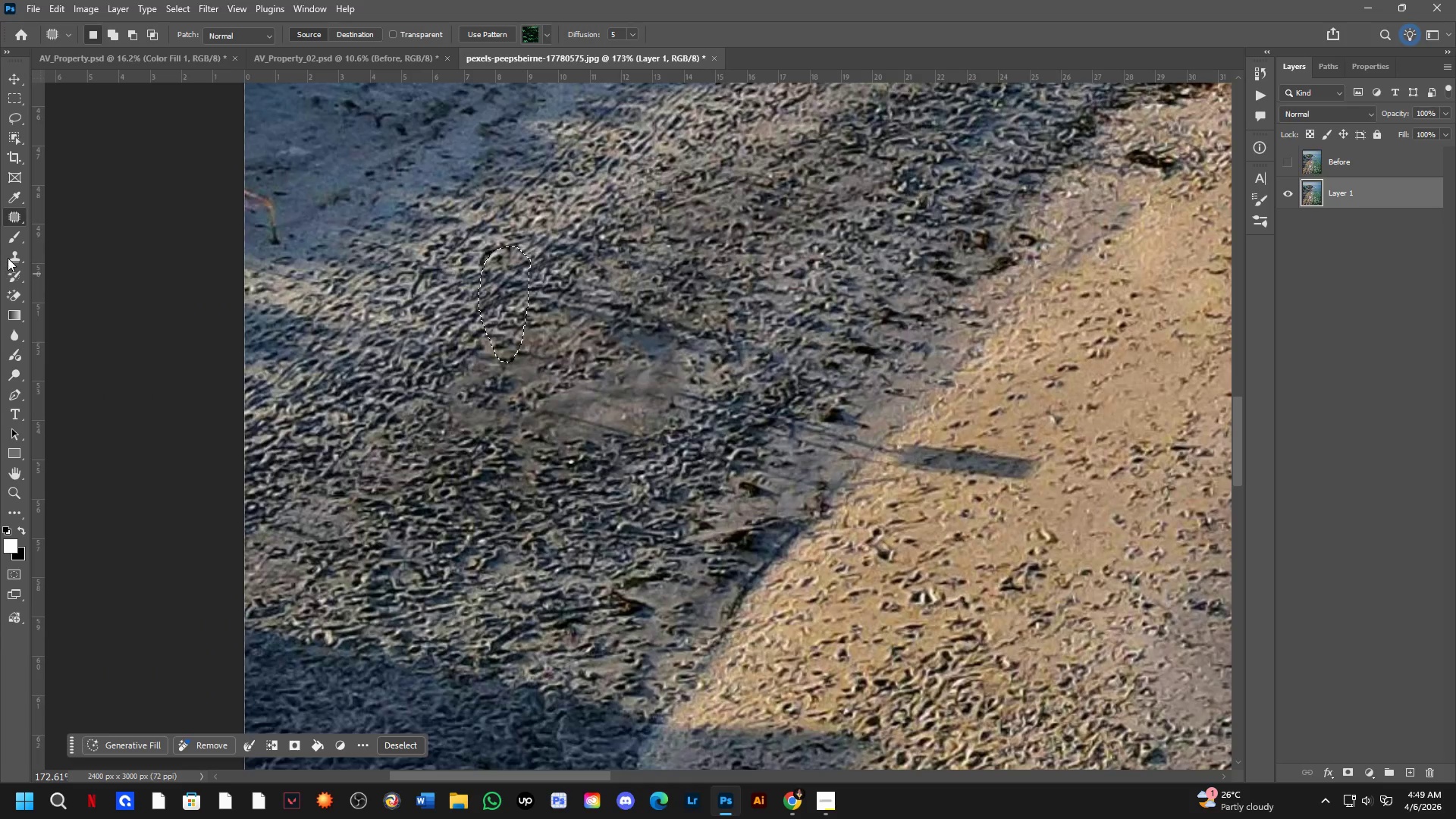 
scroll: coordinate [553, 336], scroll_direction: down, amount: 4.0
 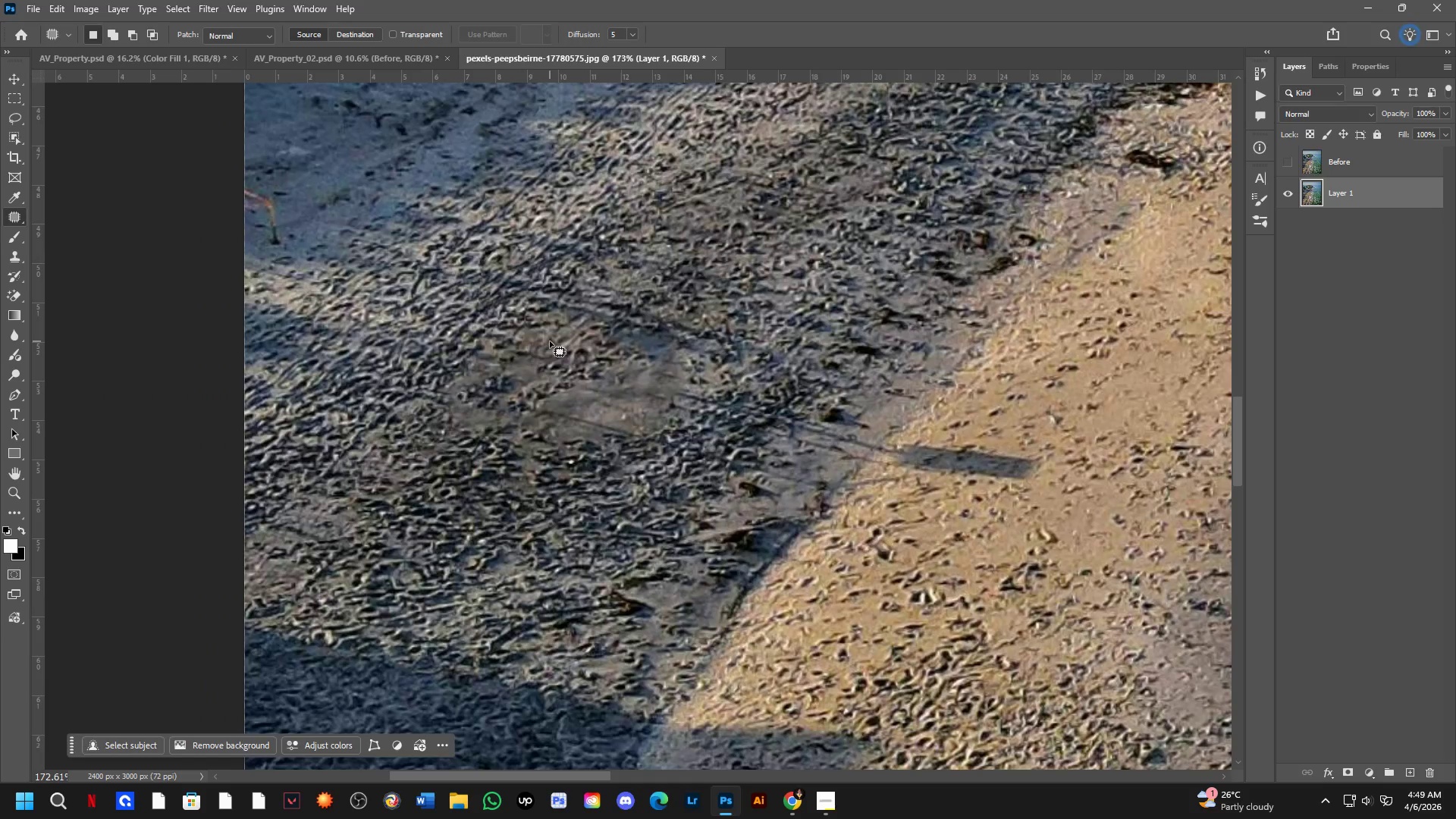 
left_click([11, 257])
 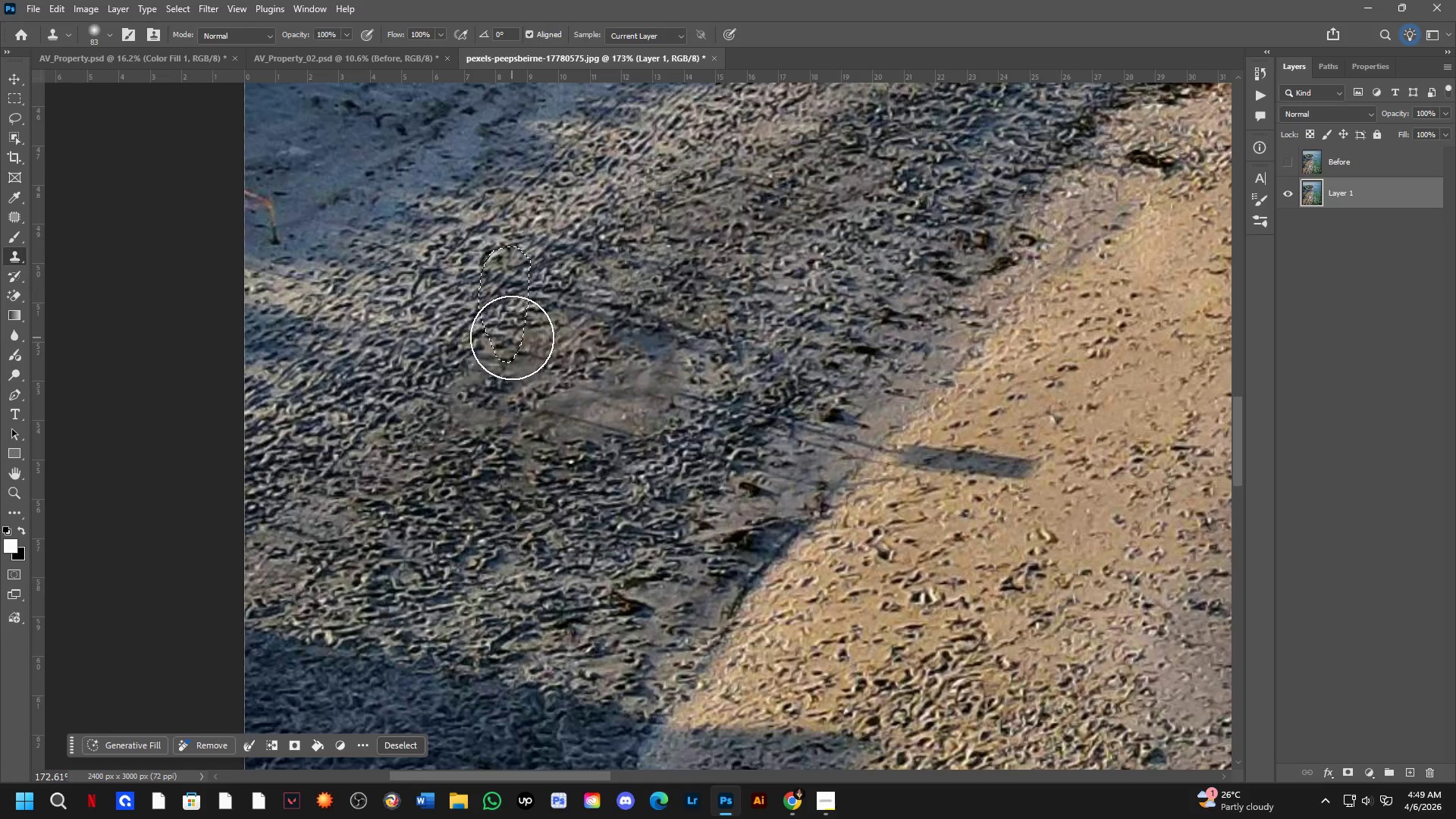 
hold_key(key=AltLeft, duration=0.39)
 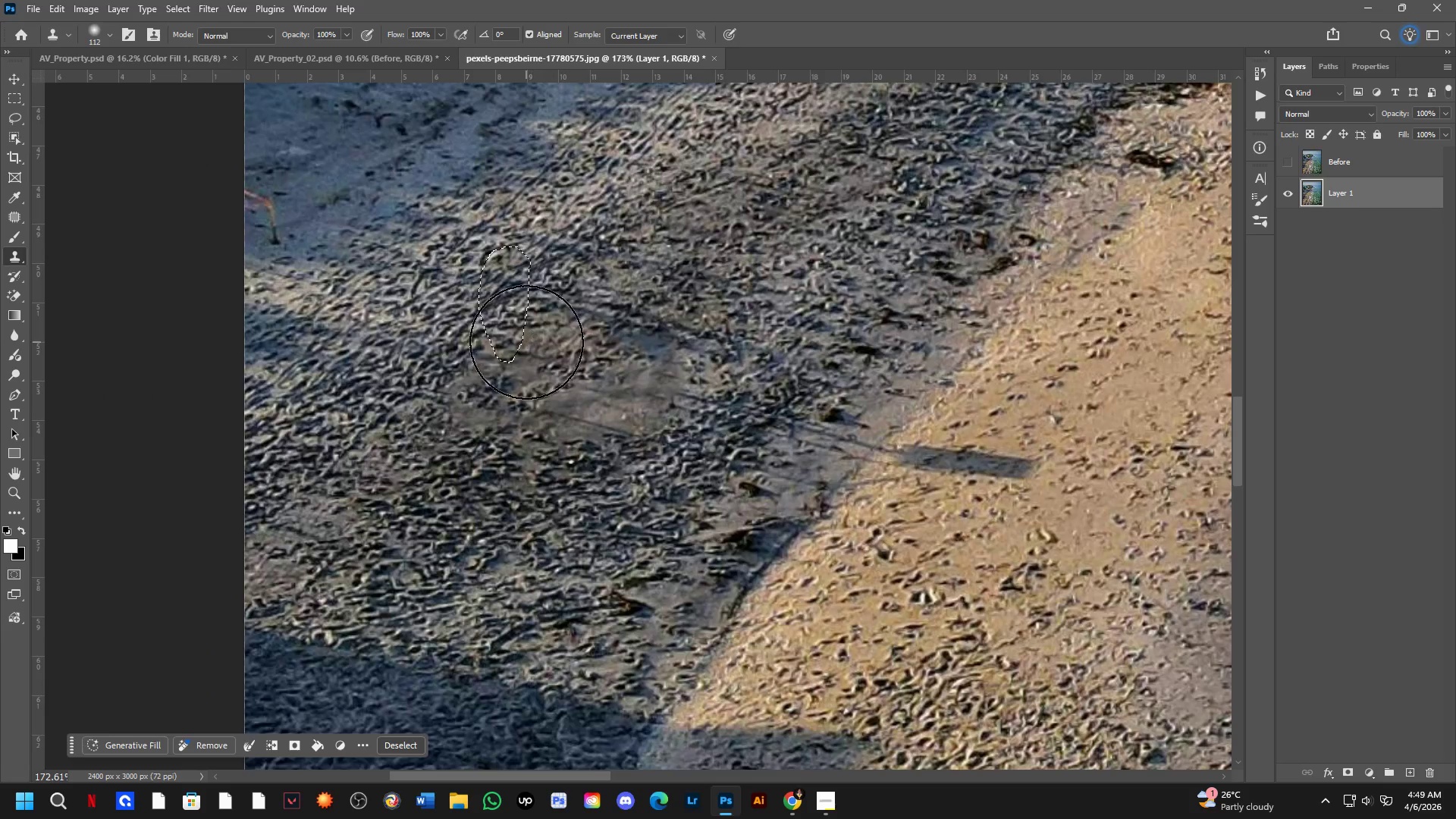 
key(Control+D)
 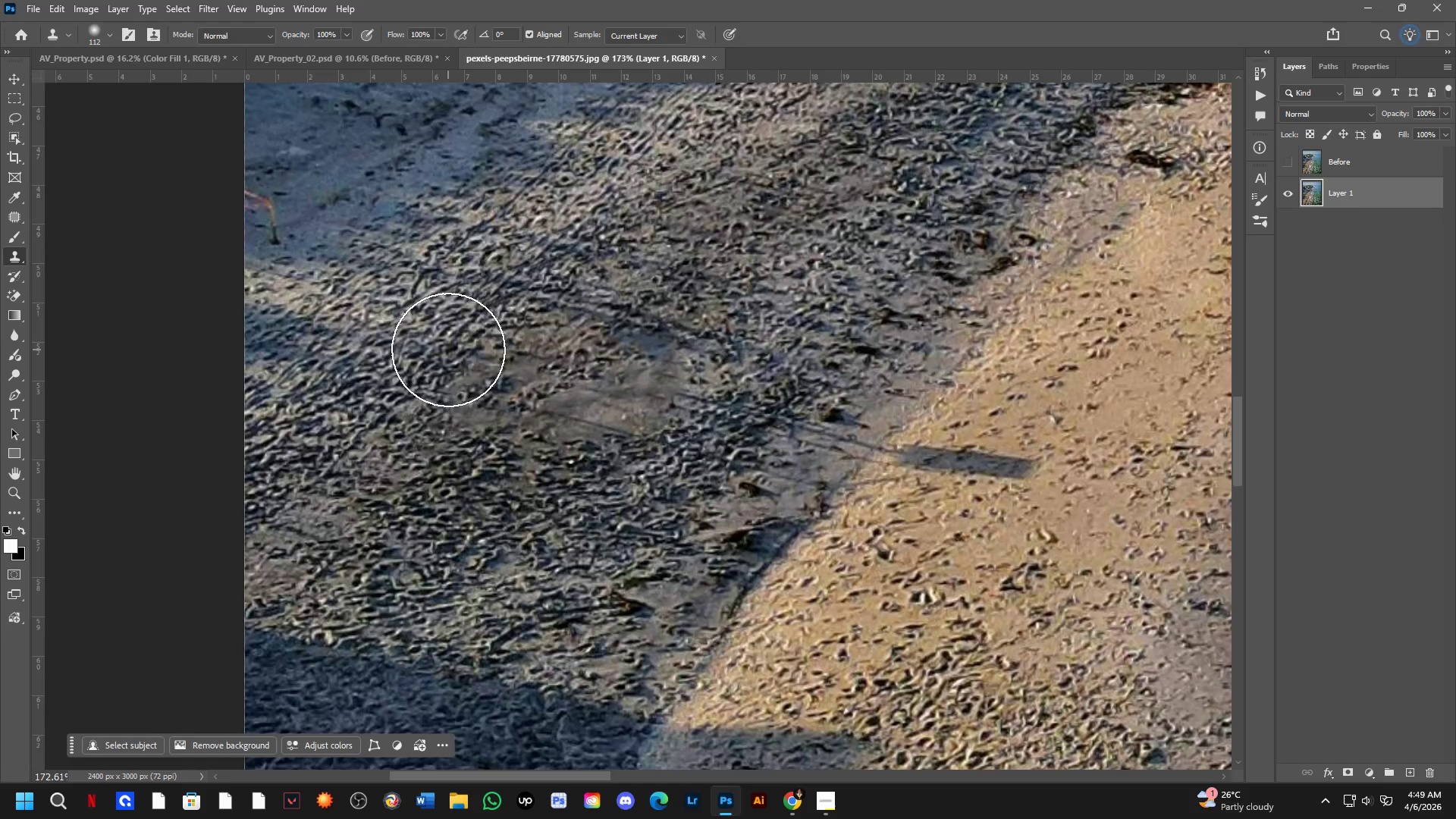 
hold_key(key=AltLeft, duration=0.38)
 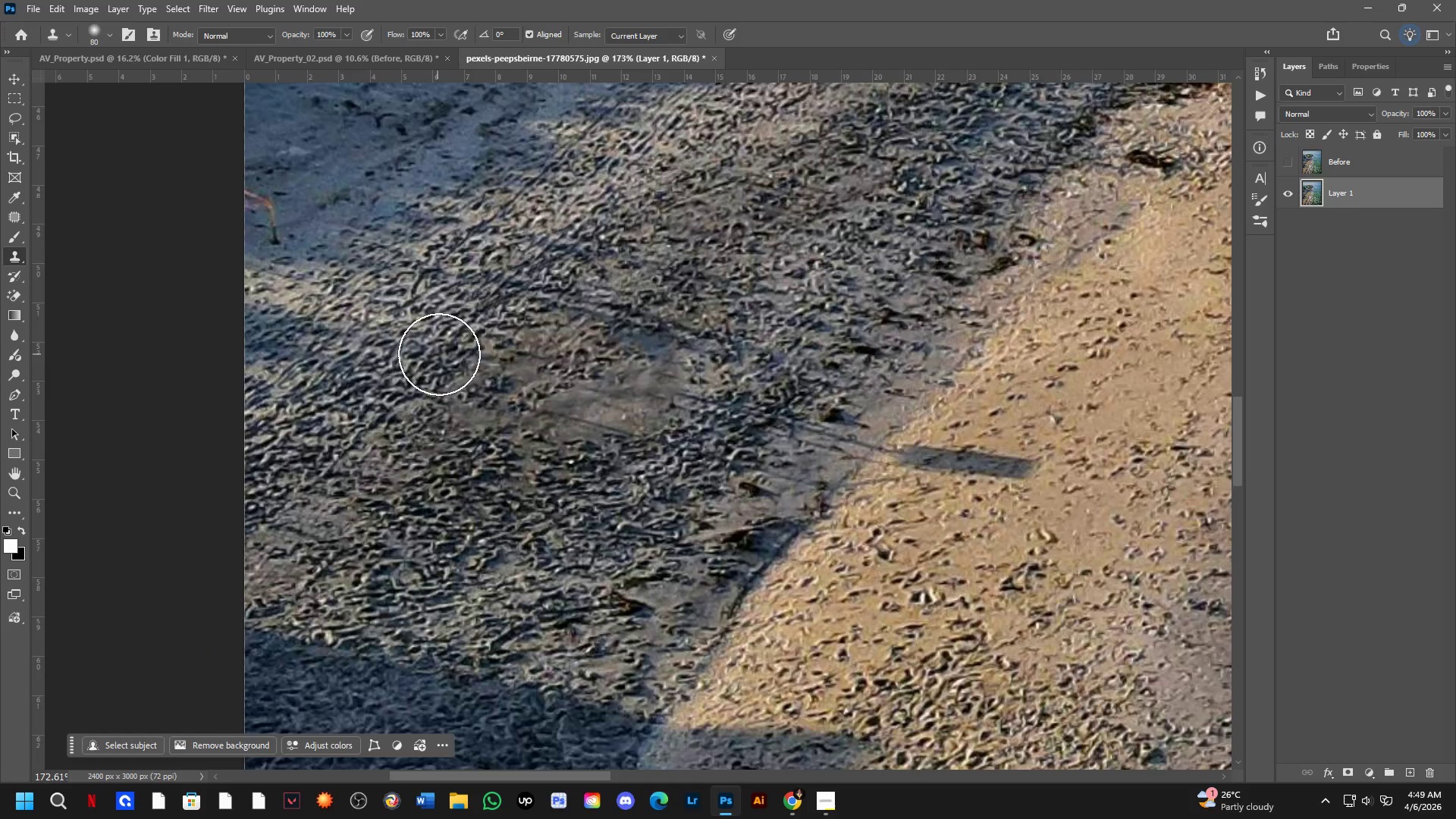 
hold_key(key=AltLeft, duration=0.88)
left_click([439, 372])
 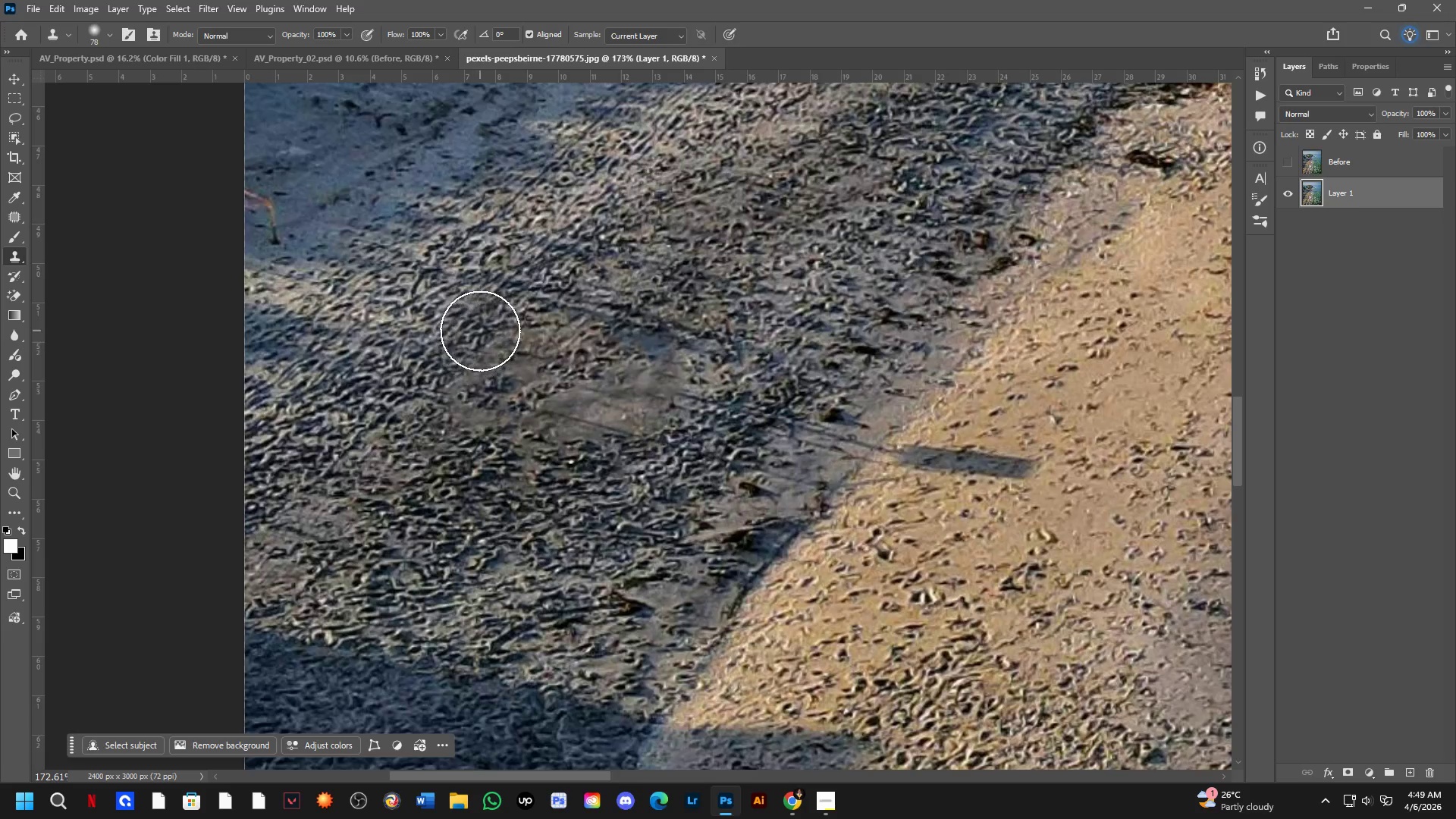 
double_click([480, 330])
 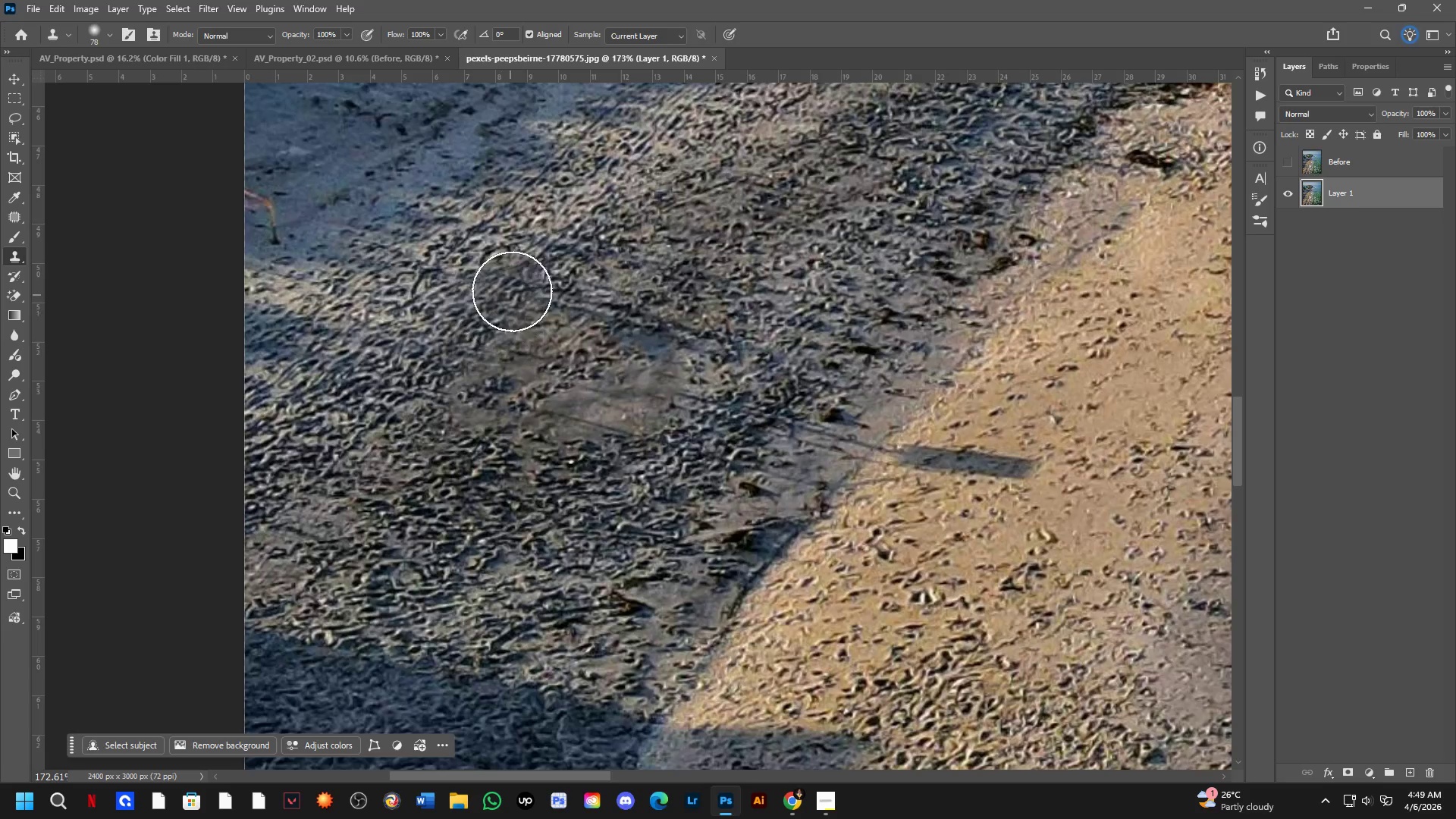 
triple_click([513, 287])
 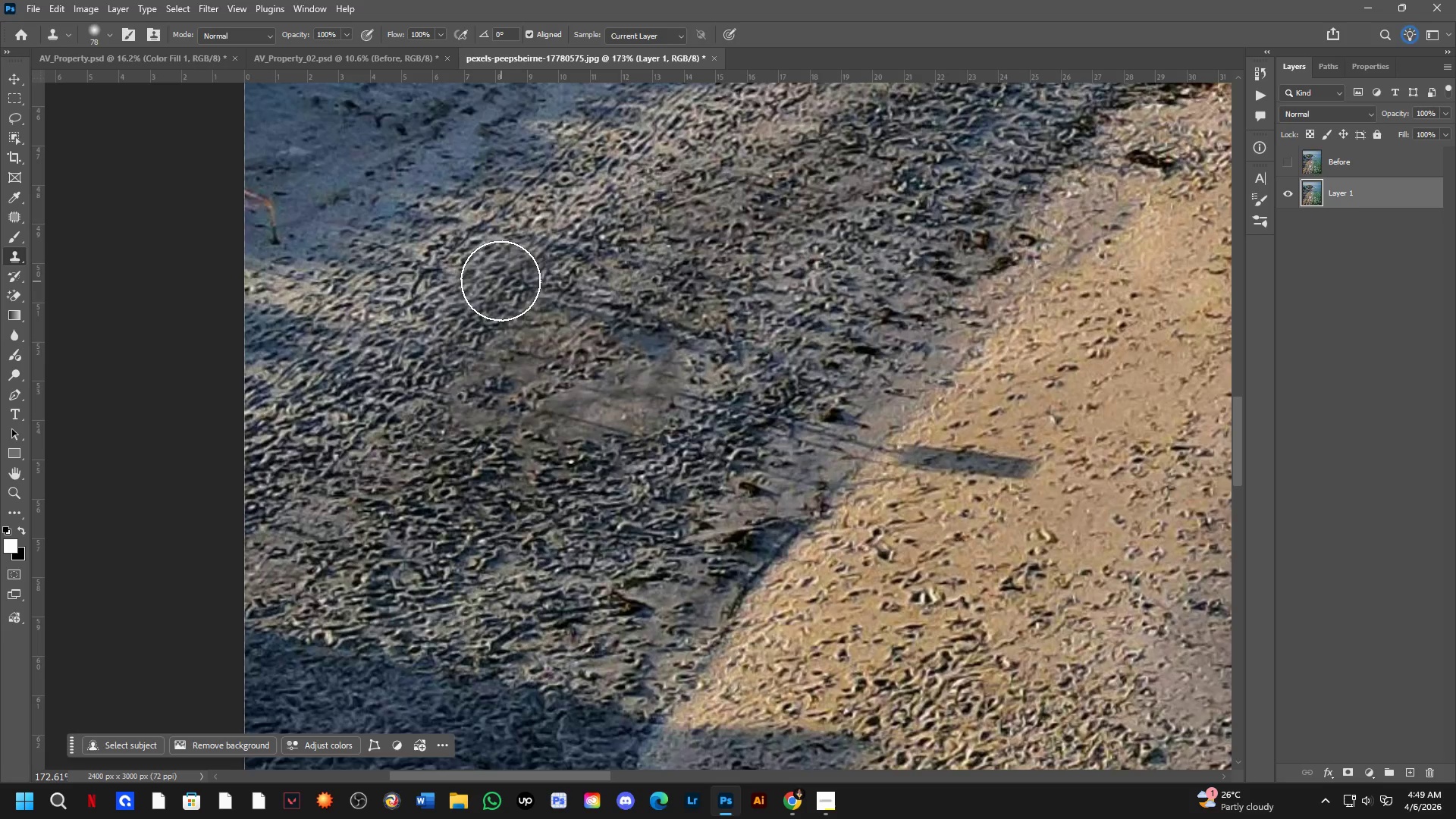 
triple_click([498, 278])
 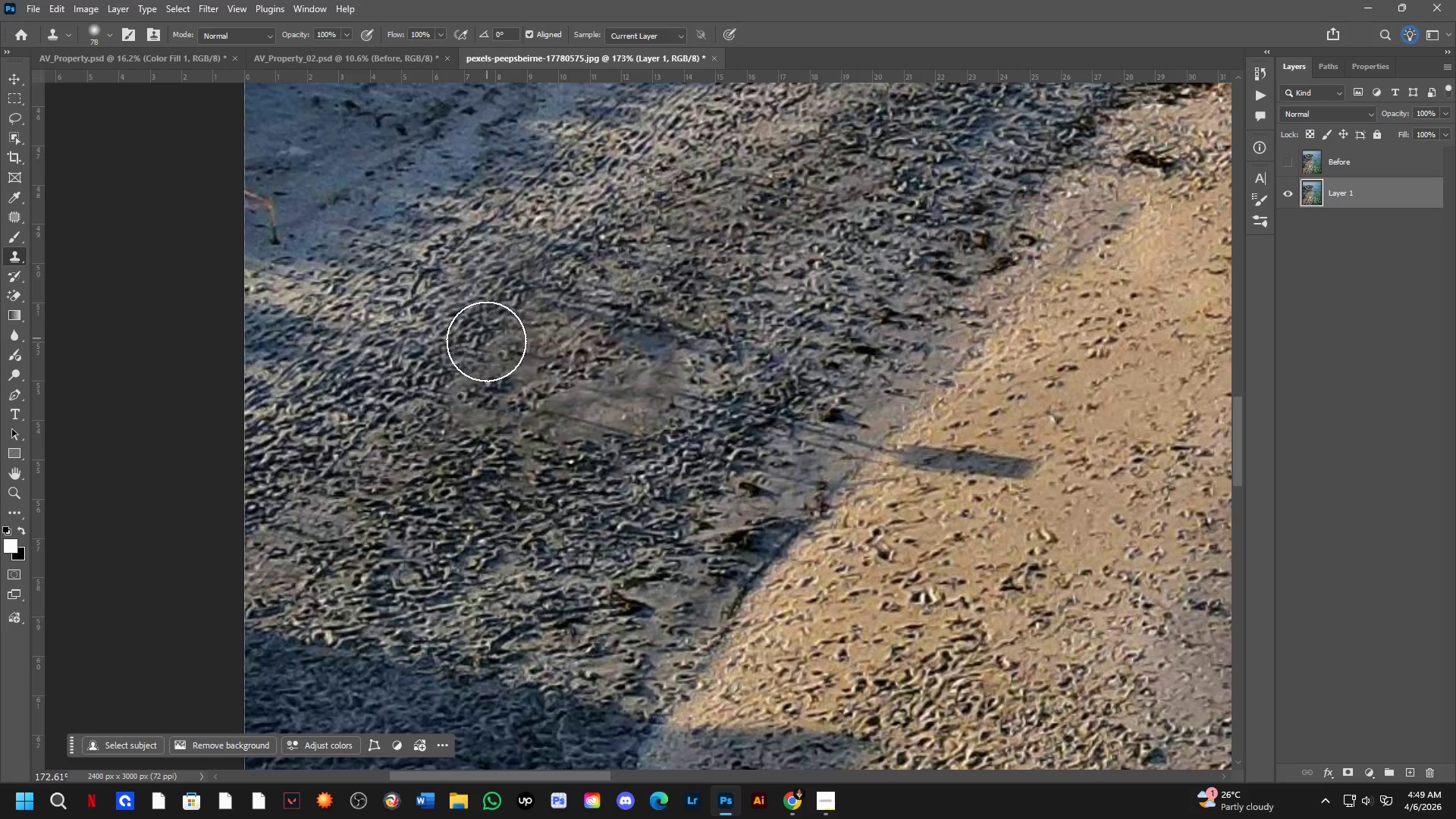 
hold_key(key=Space, duration=0.44)
 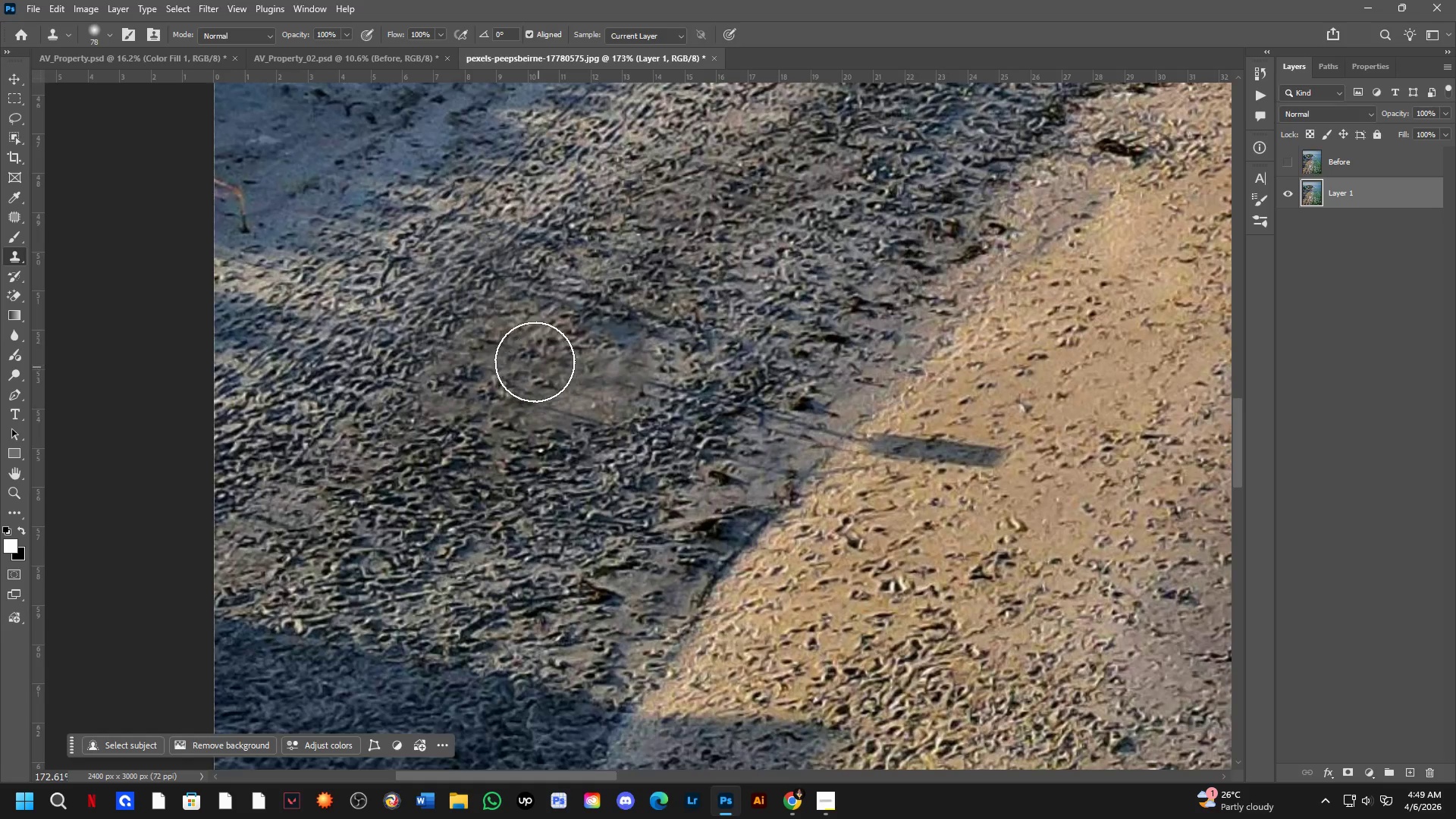 
left_click_drag(start_coordinate=[551, 386], to_coordinate=[542, 382])
 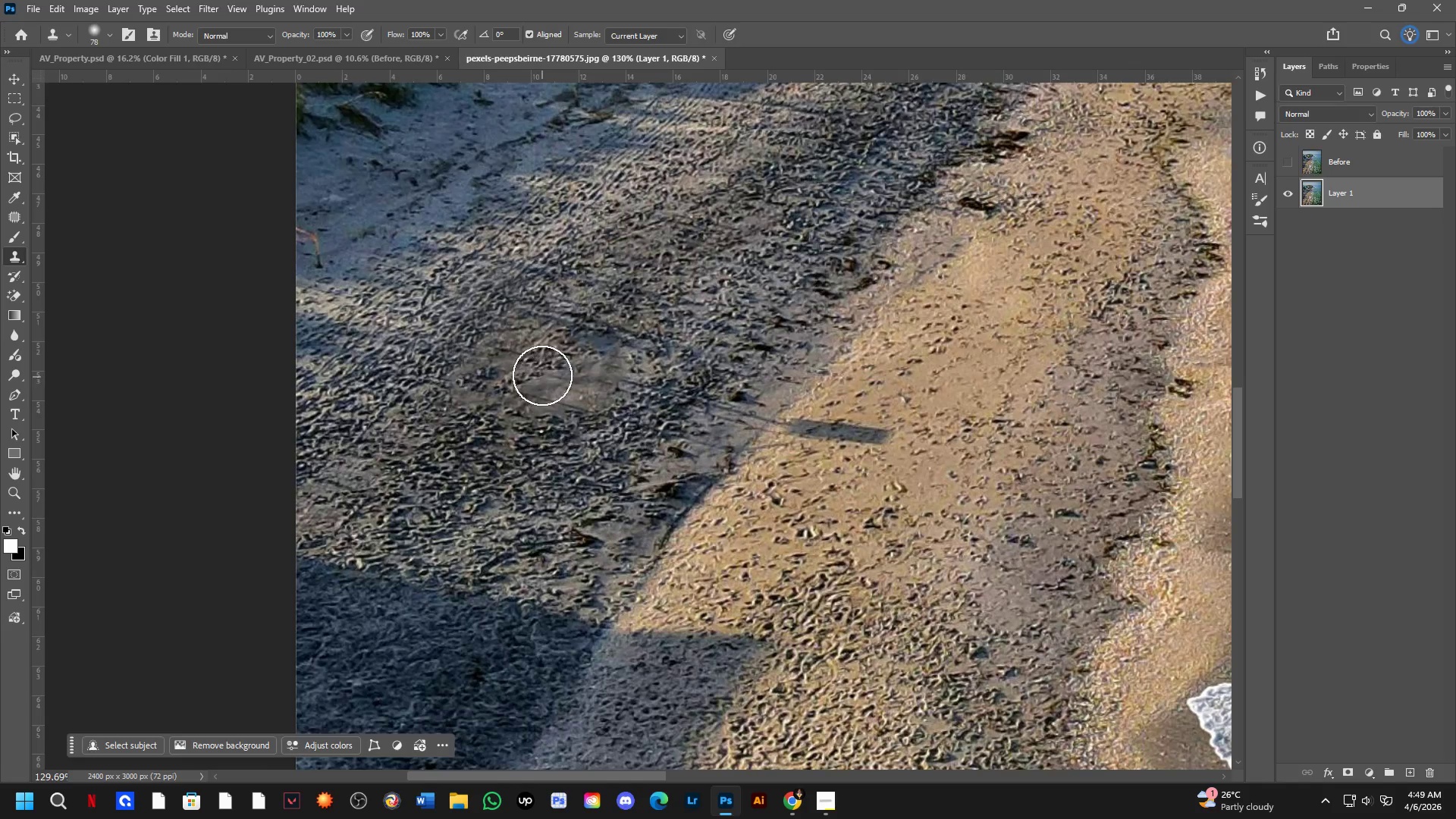 
scroll: coordinate [486, 356], scroll_direction: down, amount: 3.0
 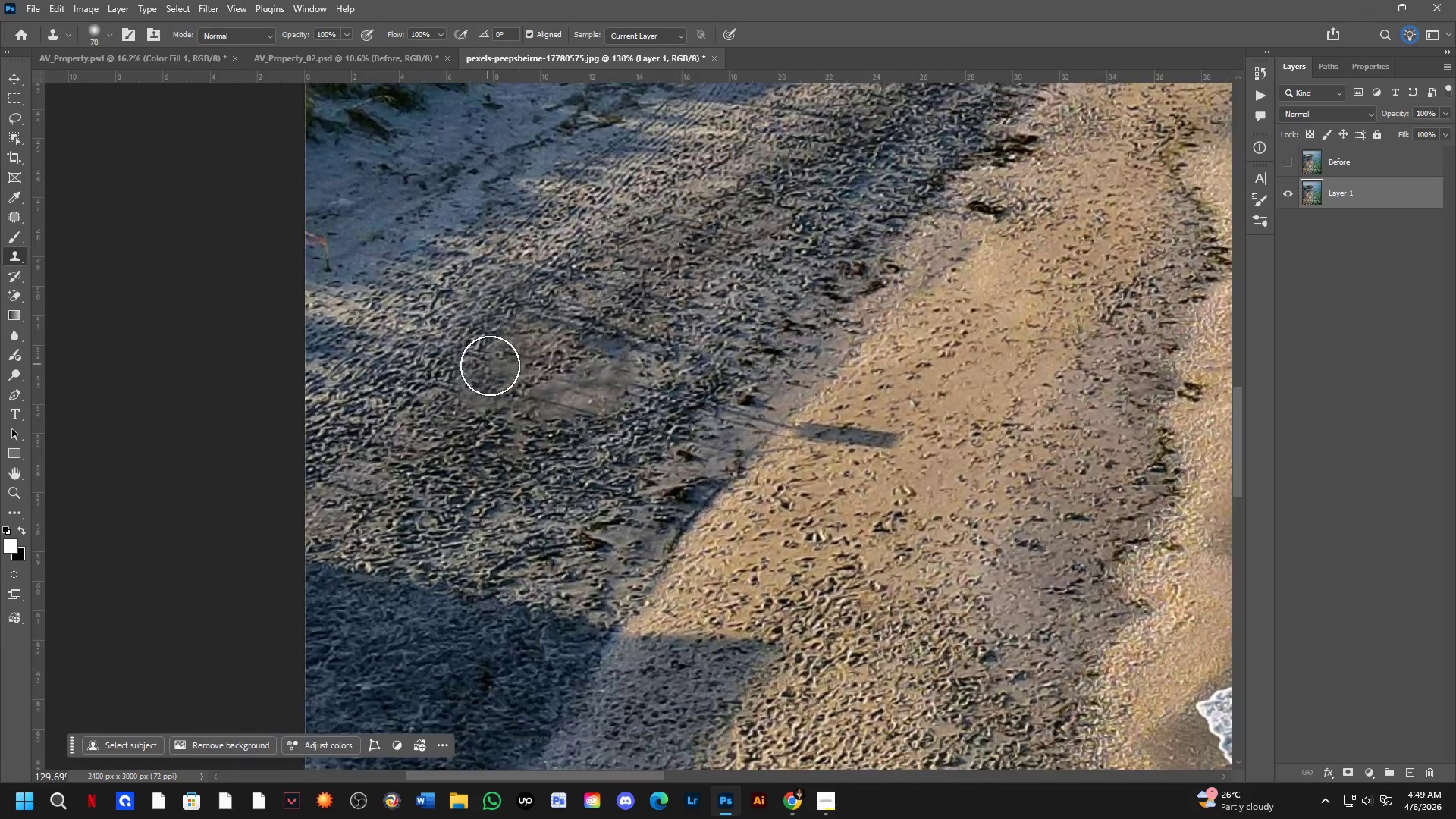 
scroll: coordinate [542, 375], scroll_direction: up, amount: 3.0
 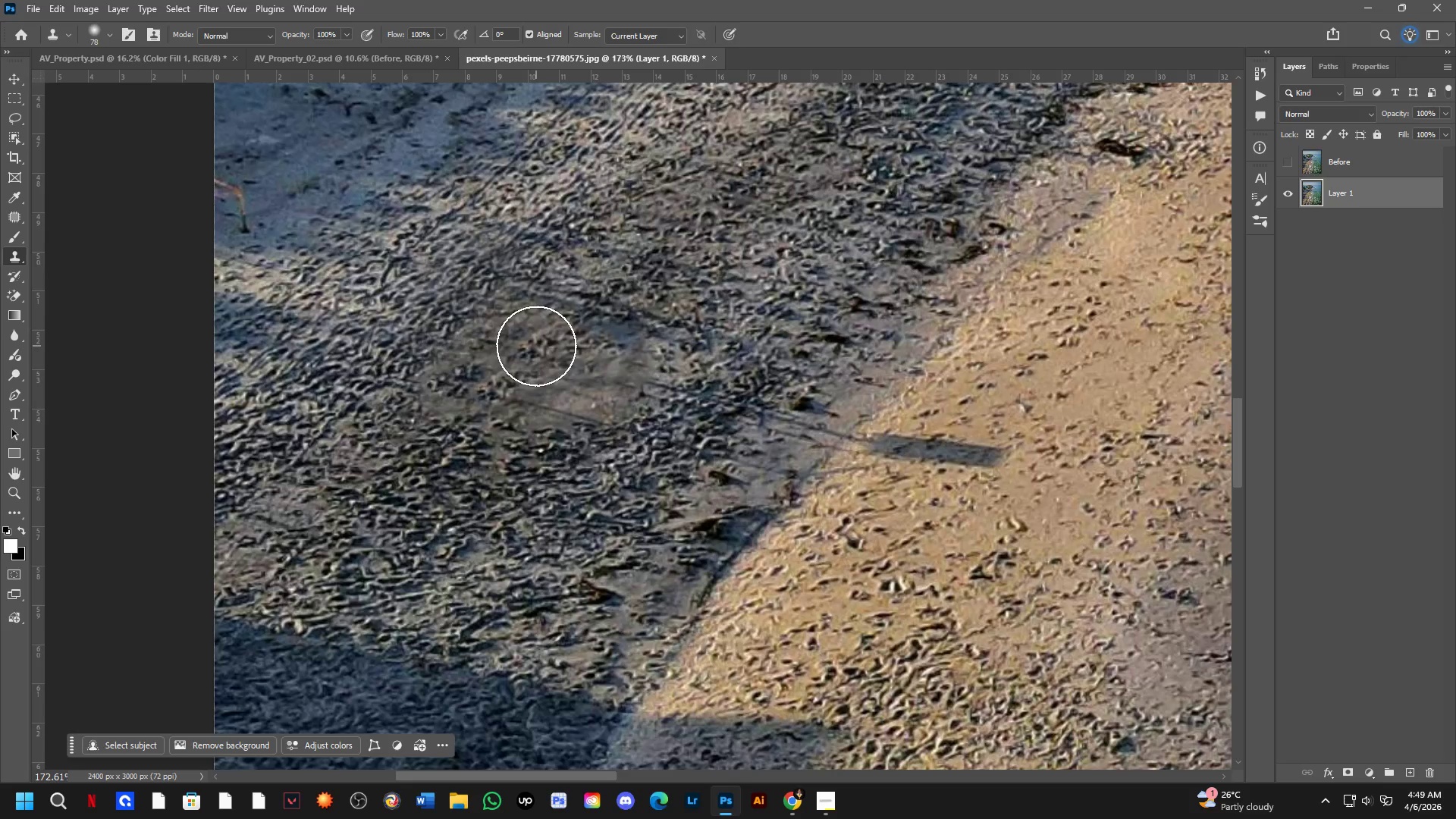 
wait(23.63)
 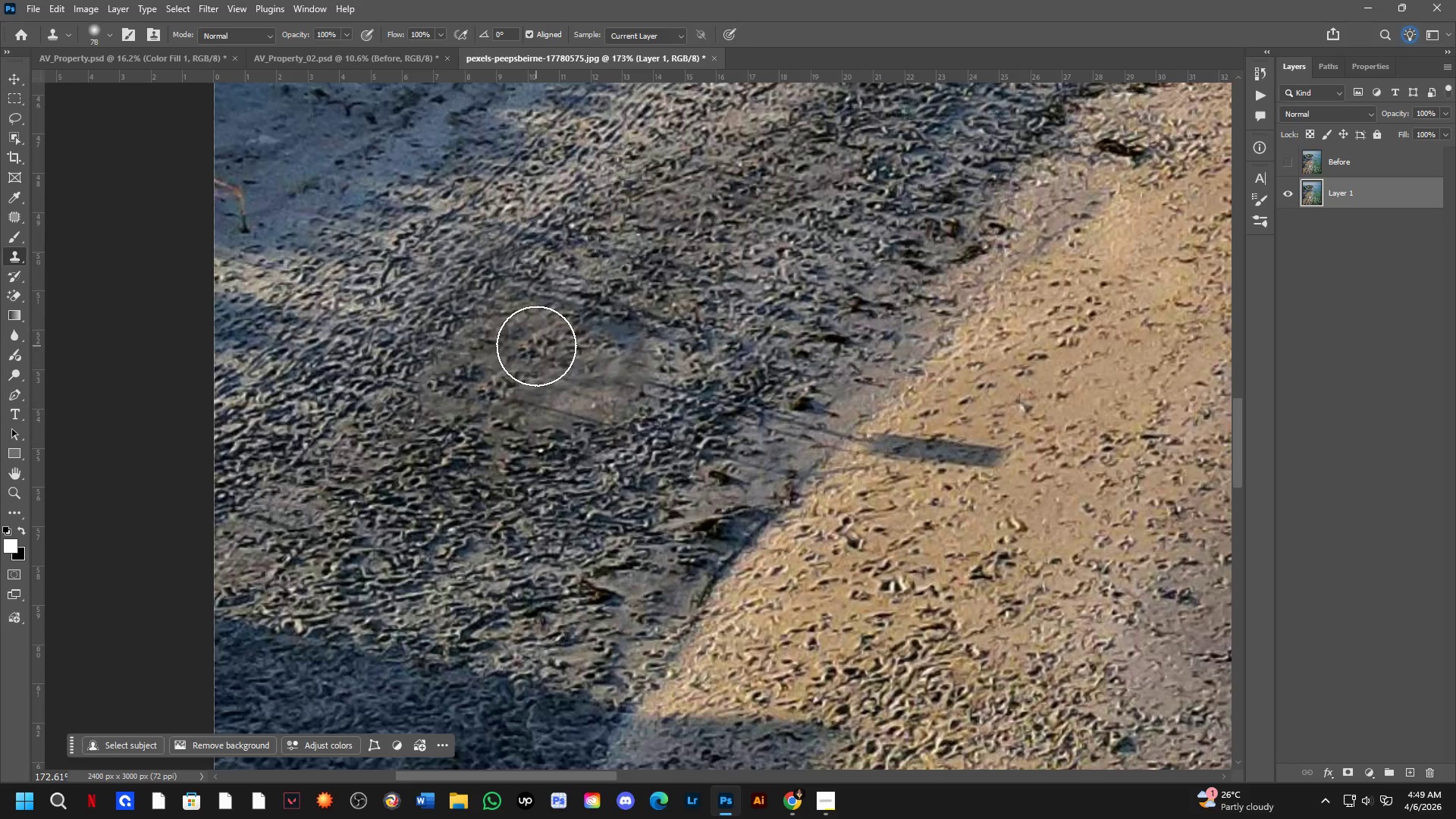 
key(Alt+AltLeft)
 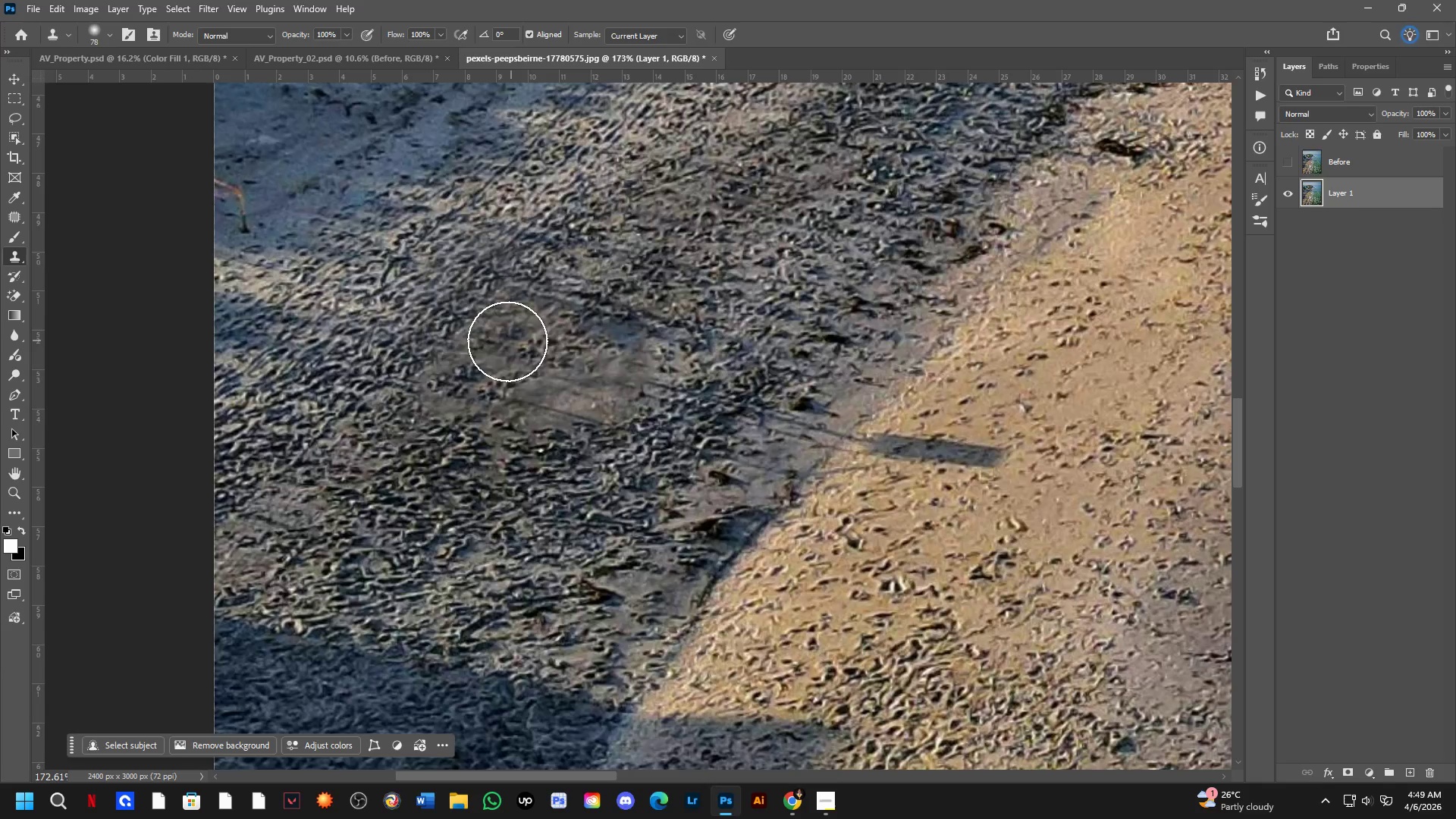 
key(Alt+Tab)
 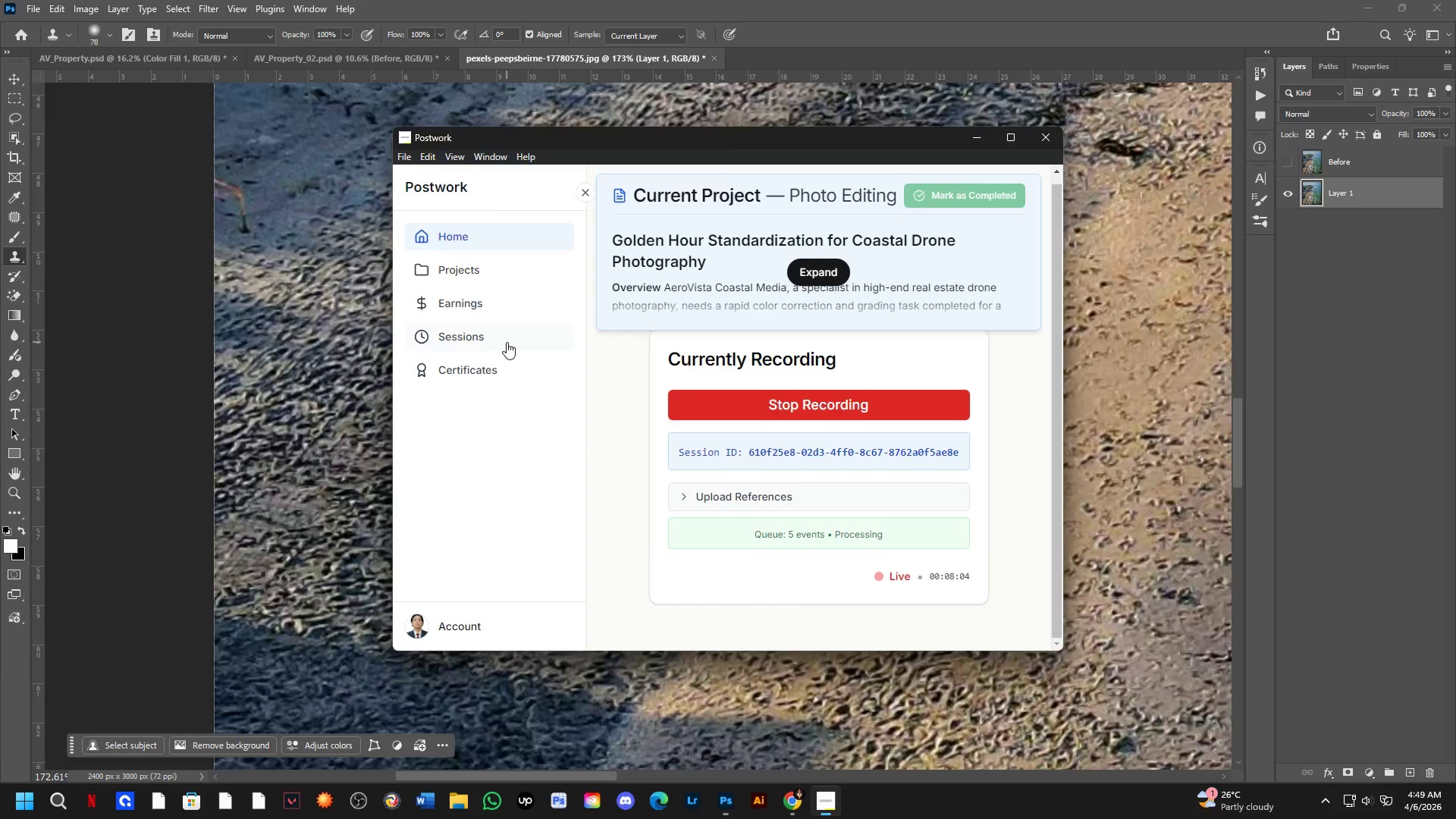 
key(Alt+AltLeft)
 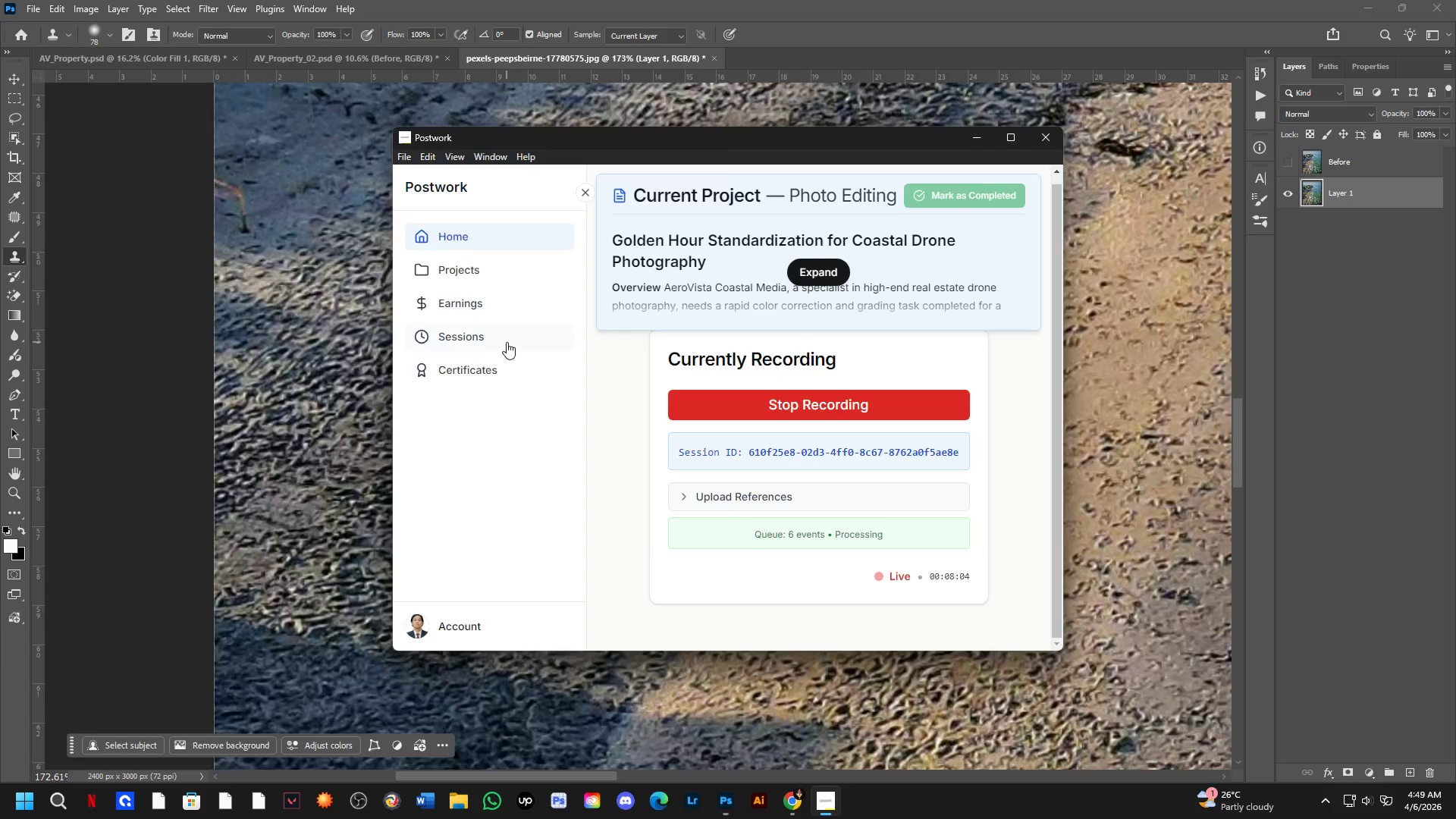 
key(Alt+Tab)
 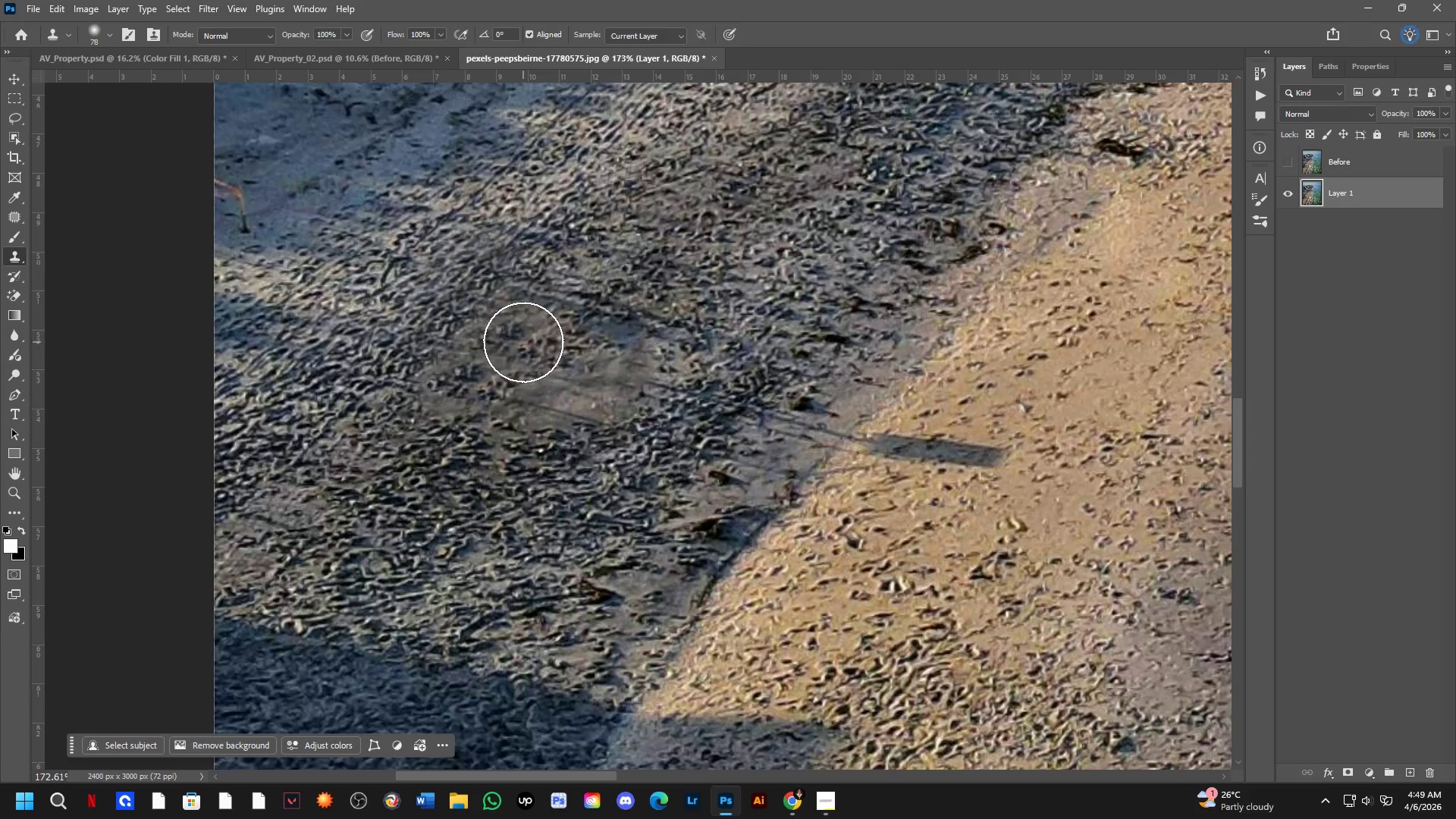 
key(Alt+AltLeft)
 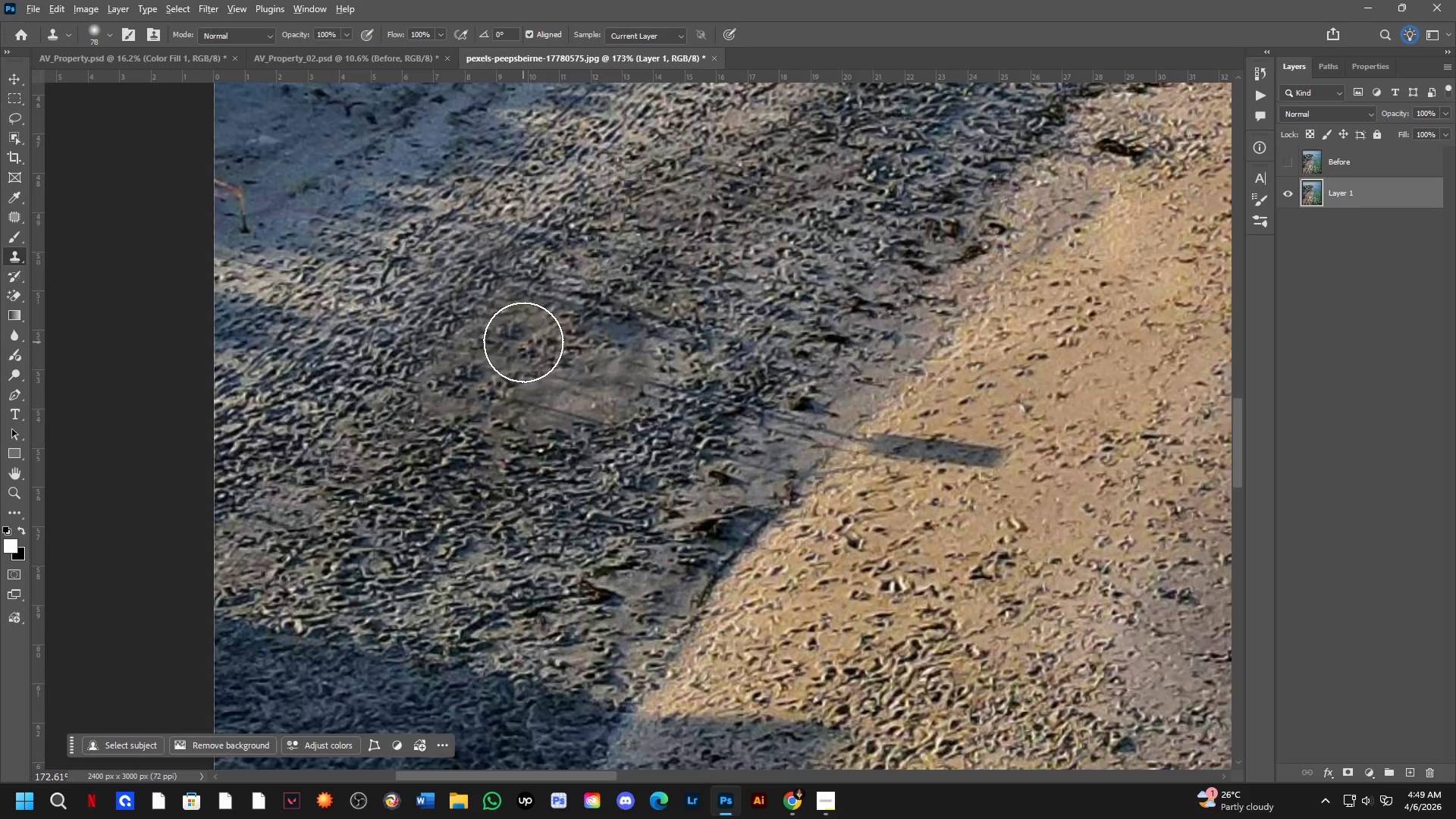 
key(Alt+Tab)